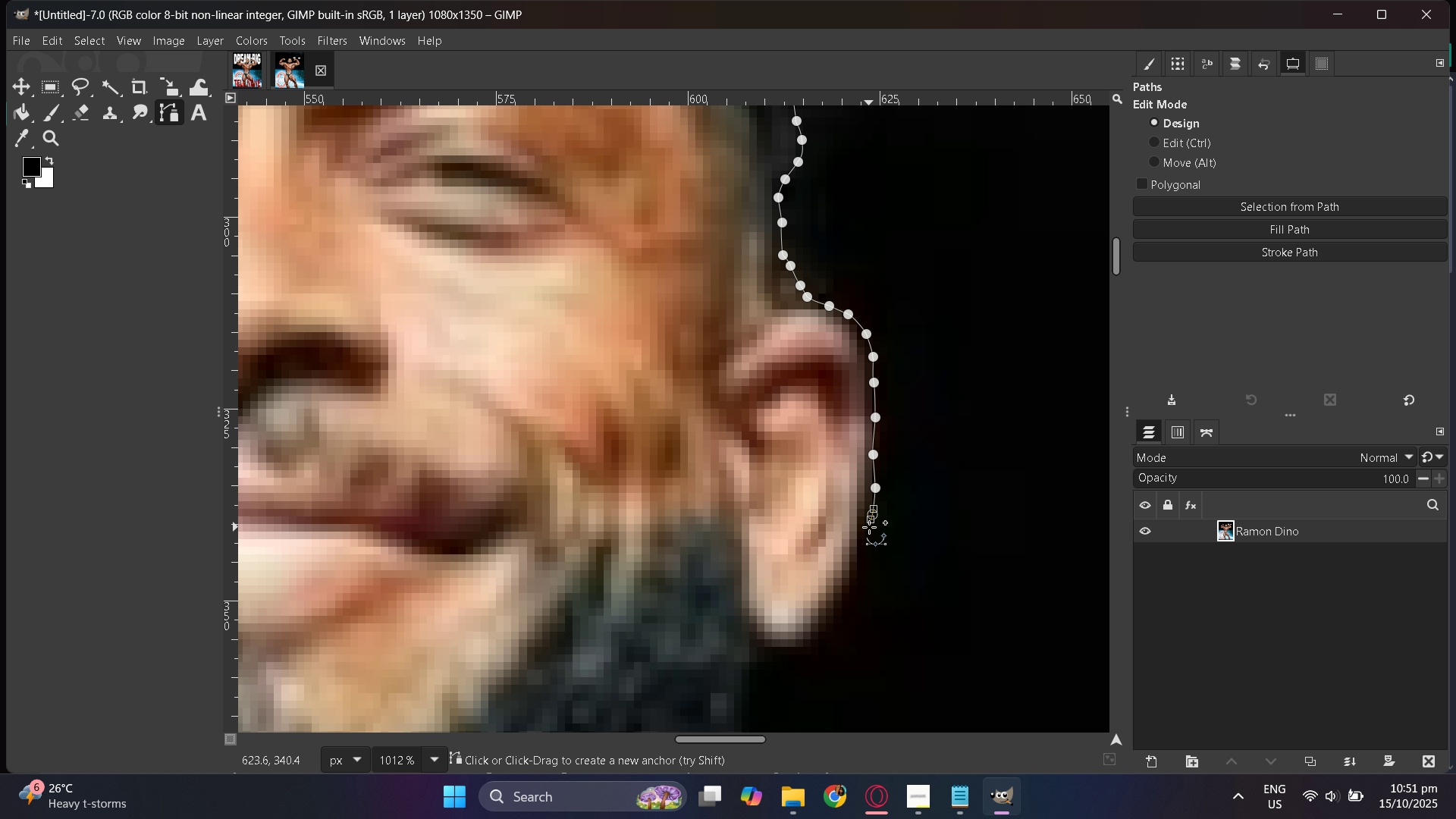 
left_click_drag(start_coordinate=[869, 527], to_coordinate=[868, 534])
 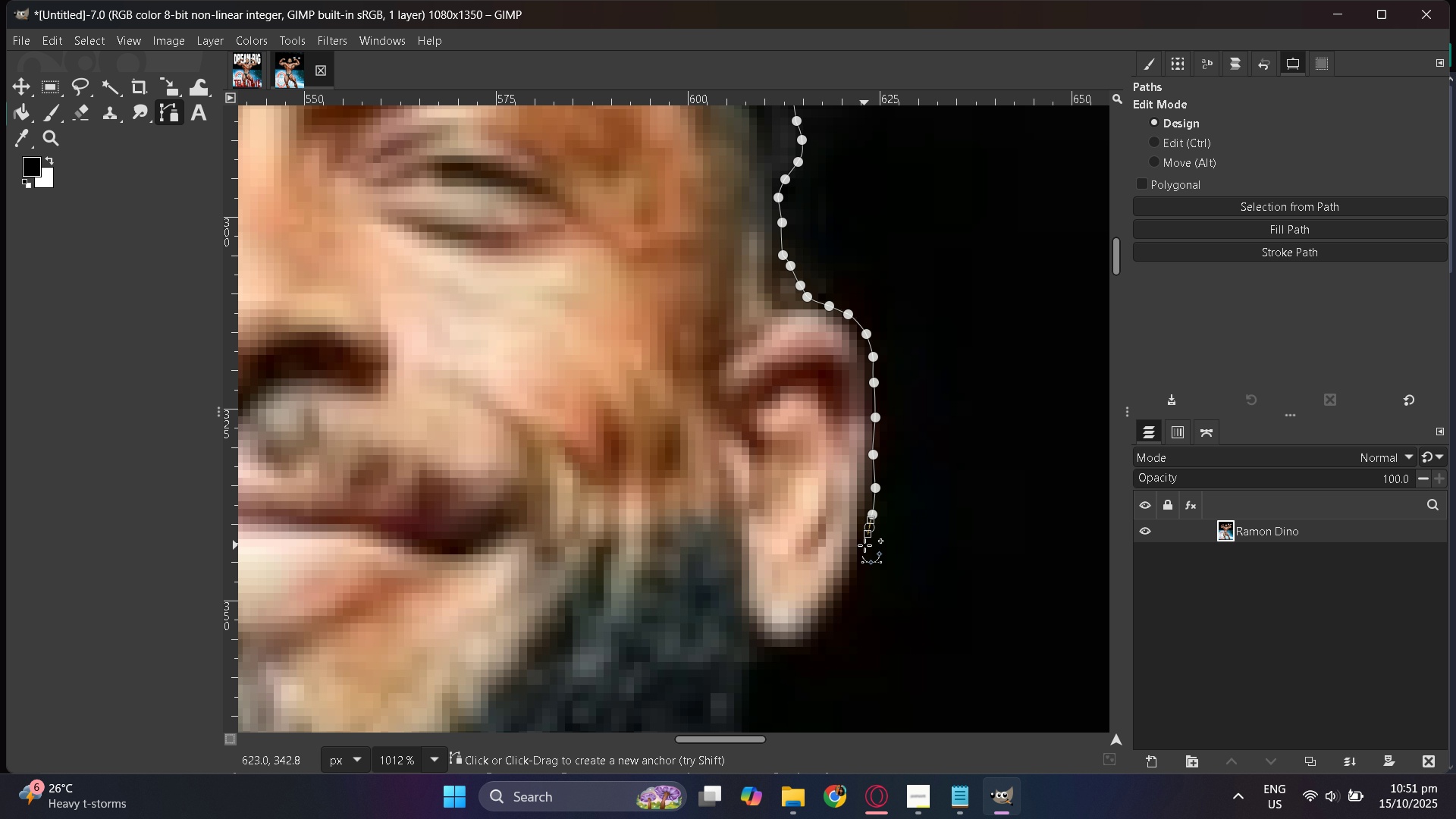 
left_click_drag(start_coordinate=[861, 549], to_coordinate=[861, 554])
 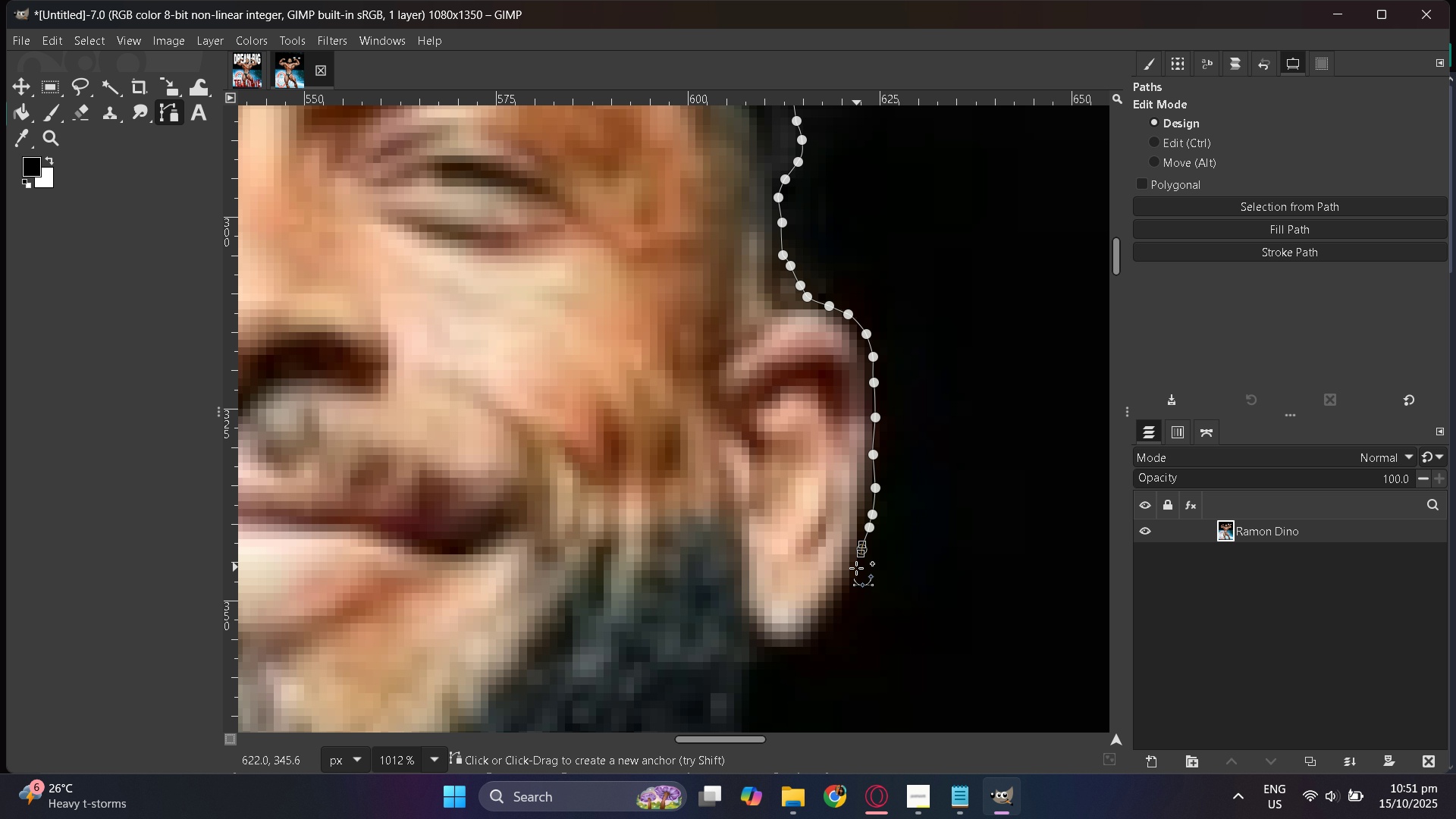 
left_click_drag(start_coordinate=[856, 568], to_coordinate=[854, 576])
 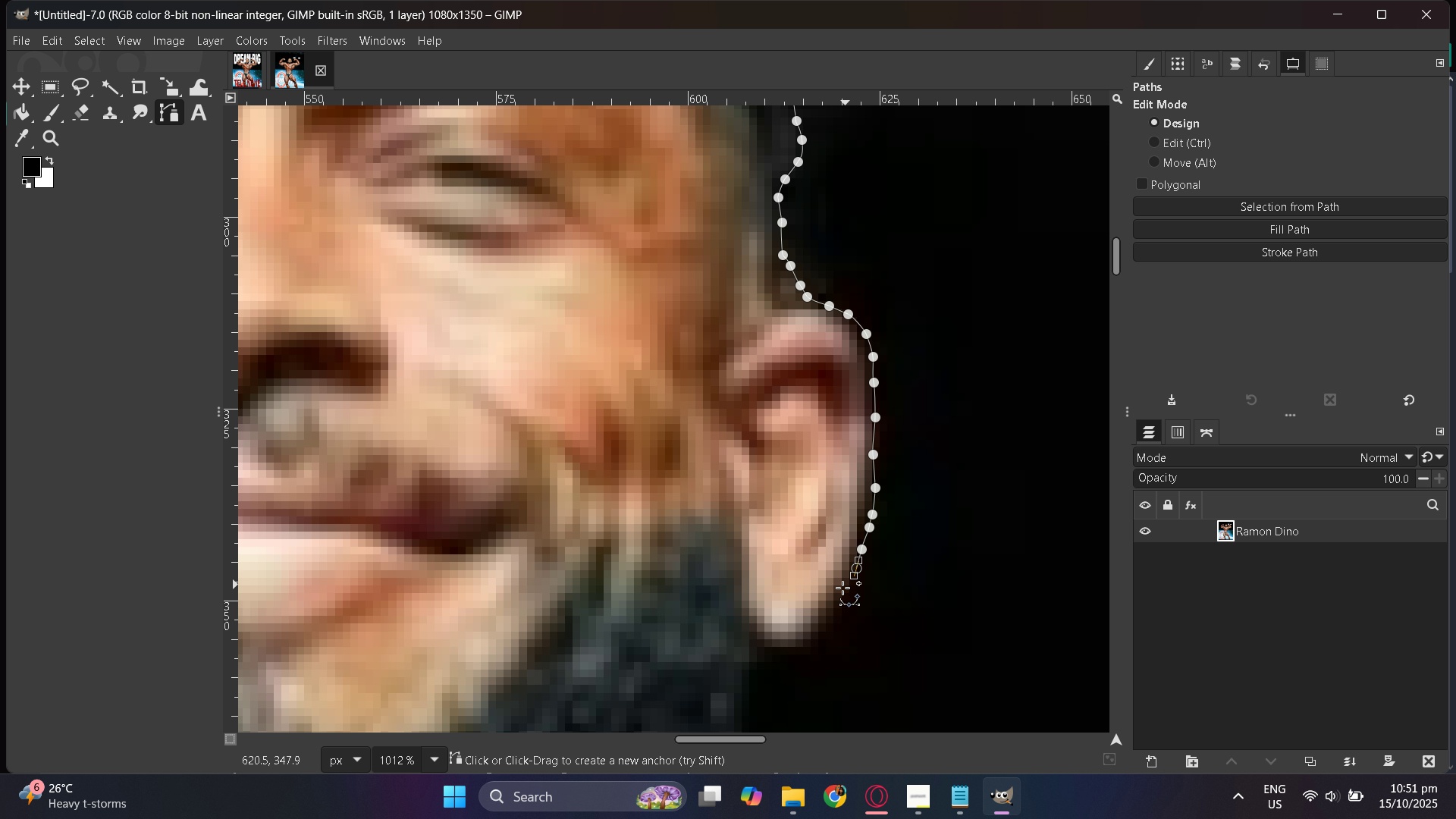 
left_click_drag(start_coordinate=[842, 588], to_coordinate=[836, 596])
 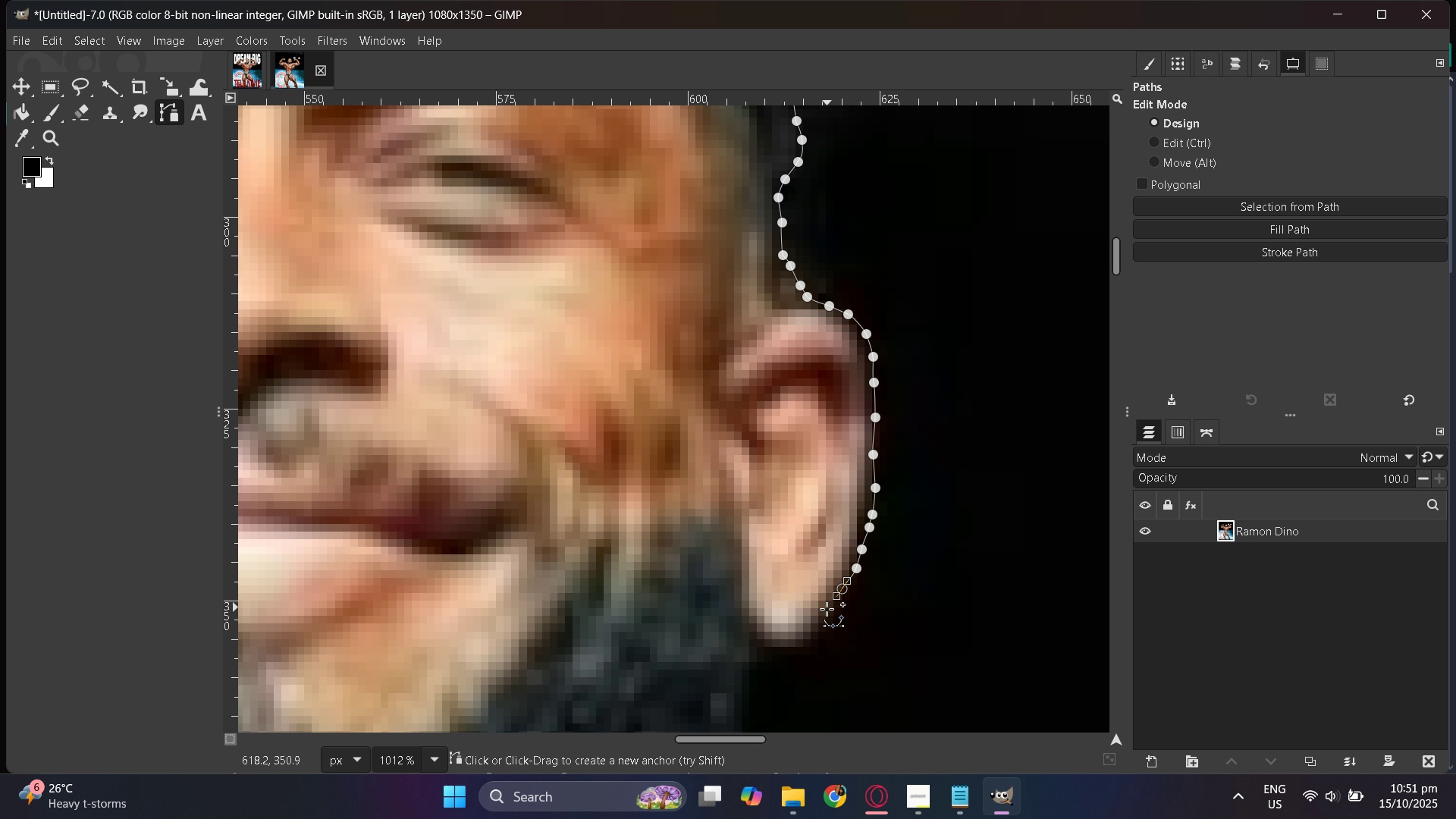 
left_click_drag(start_coordinate=[827, 610], to_coordinate=[824, 617])
 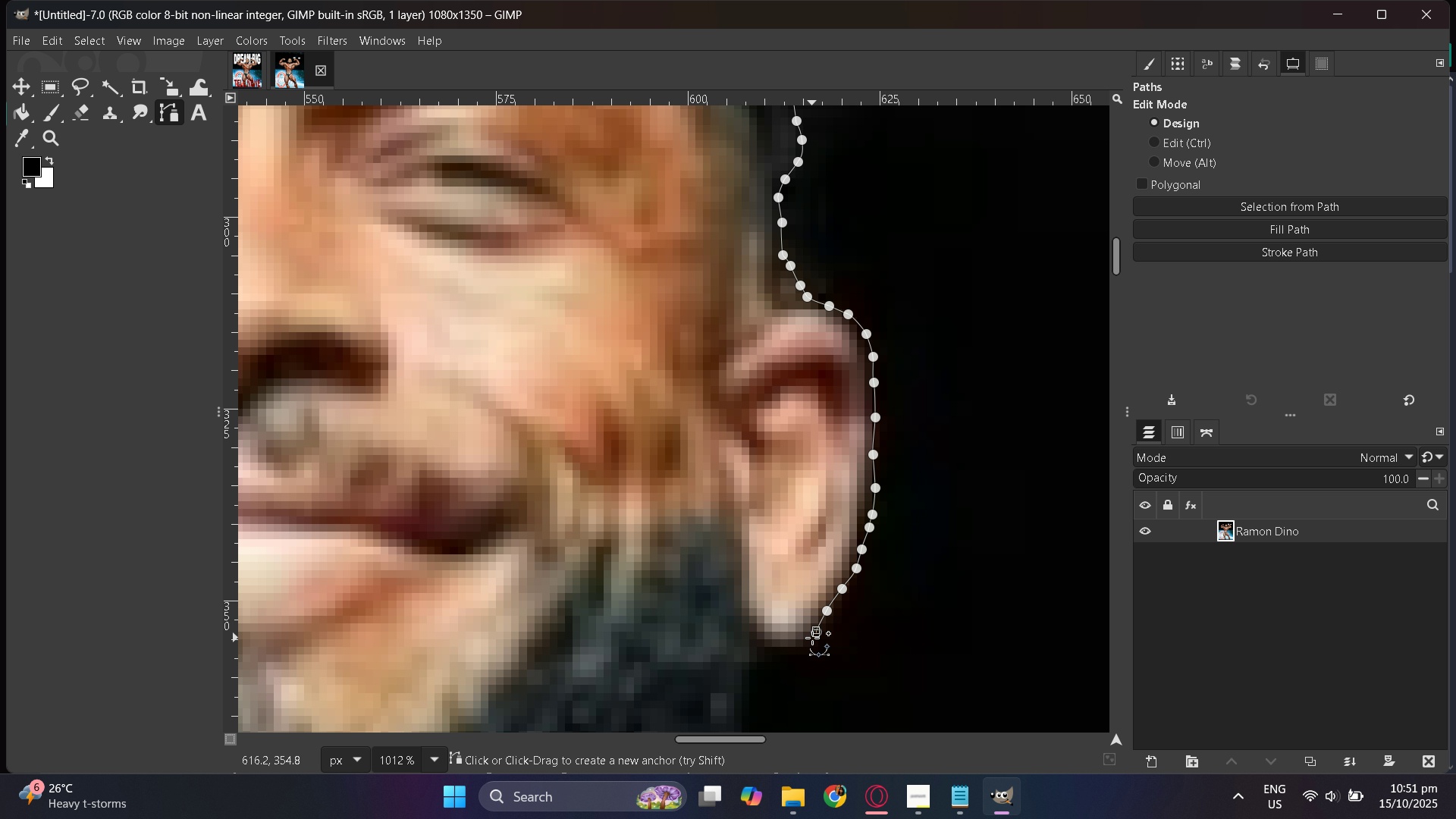 
left_click_drag(start_coordinate=[810, 641], to_coordinate=[808, 645])
 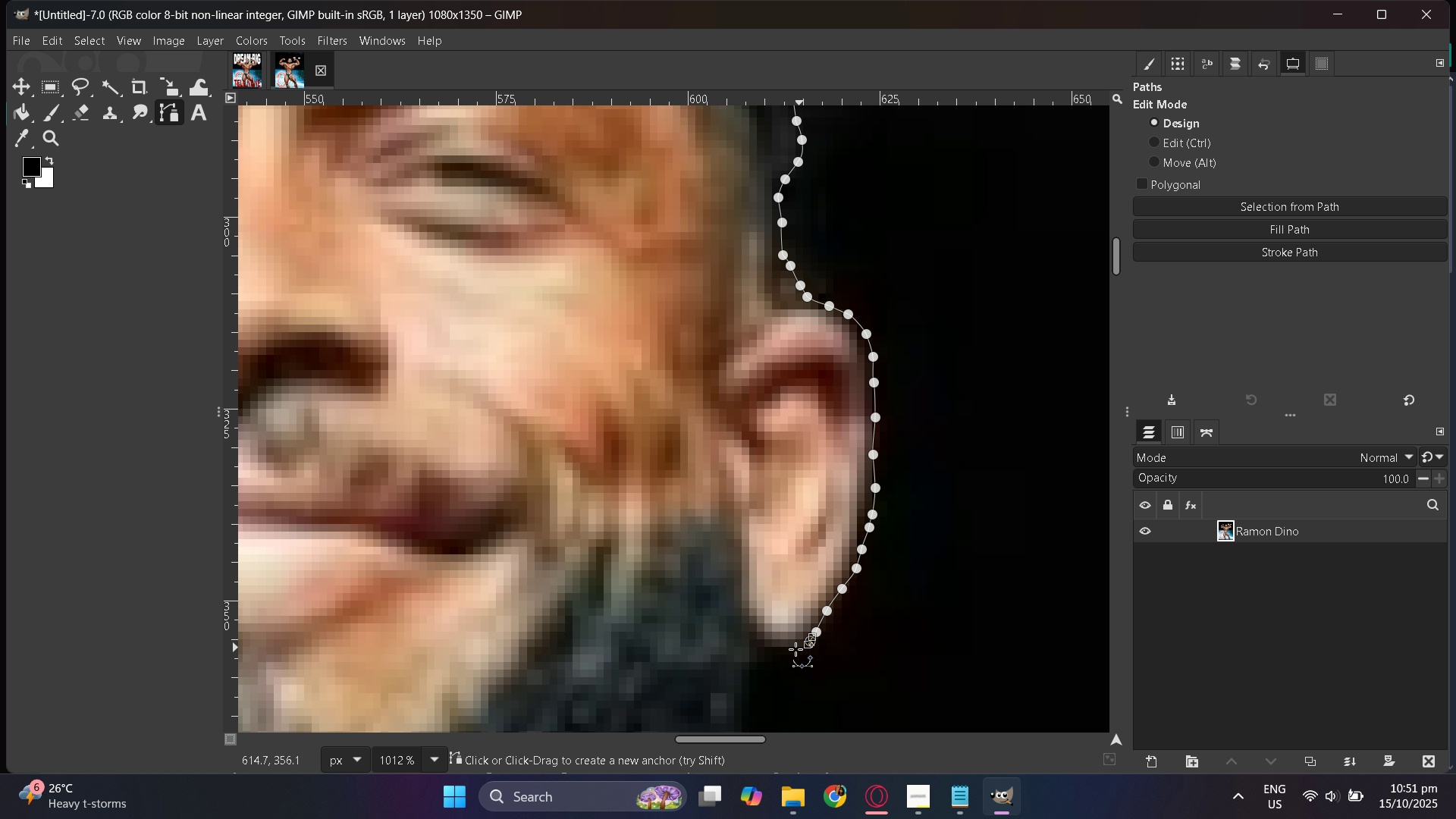 
left_click_drag(start_coordinate=[799, 648], to_coordinate=[792, 651])
 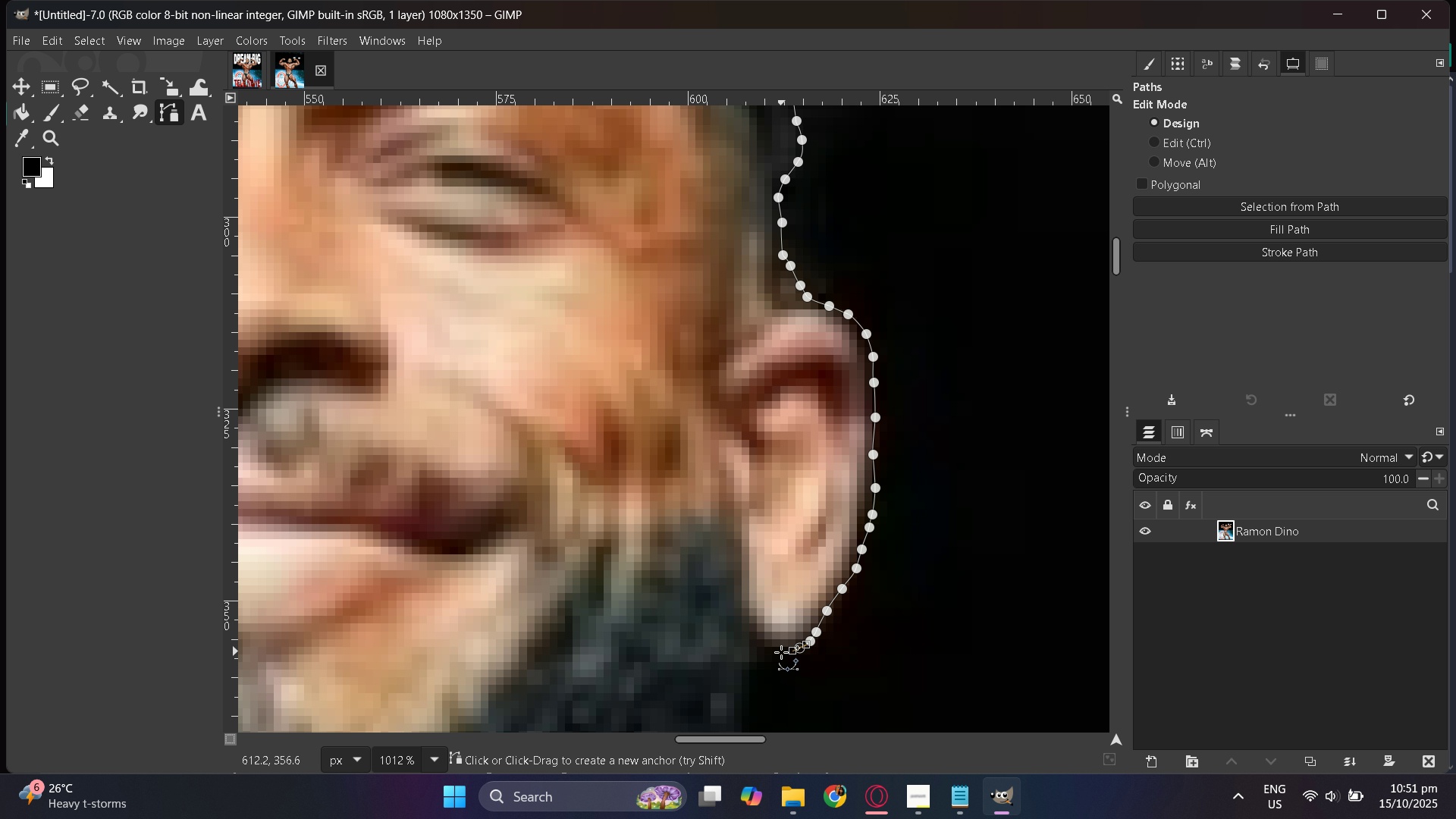 
left_click_drag(start_coordinate=[780, 652], to_coordinate=[776, 652])
 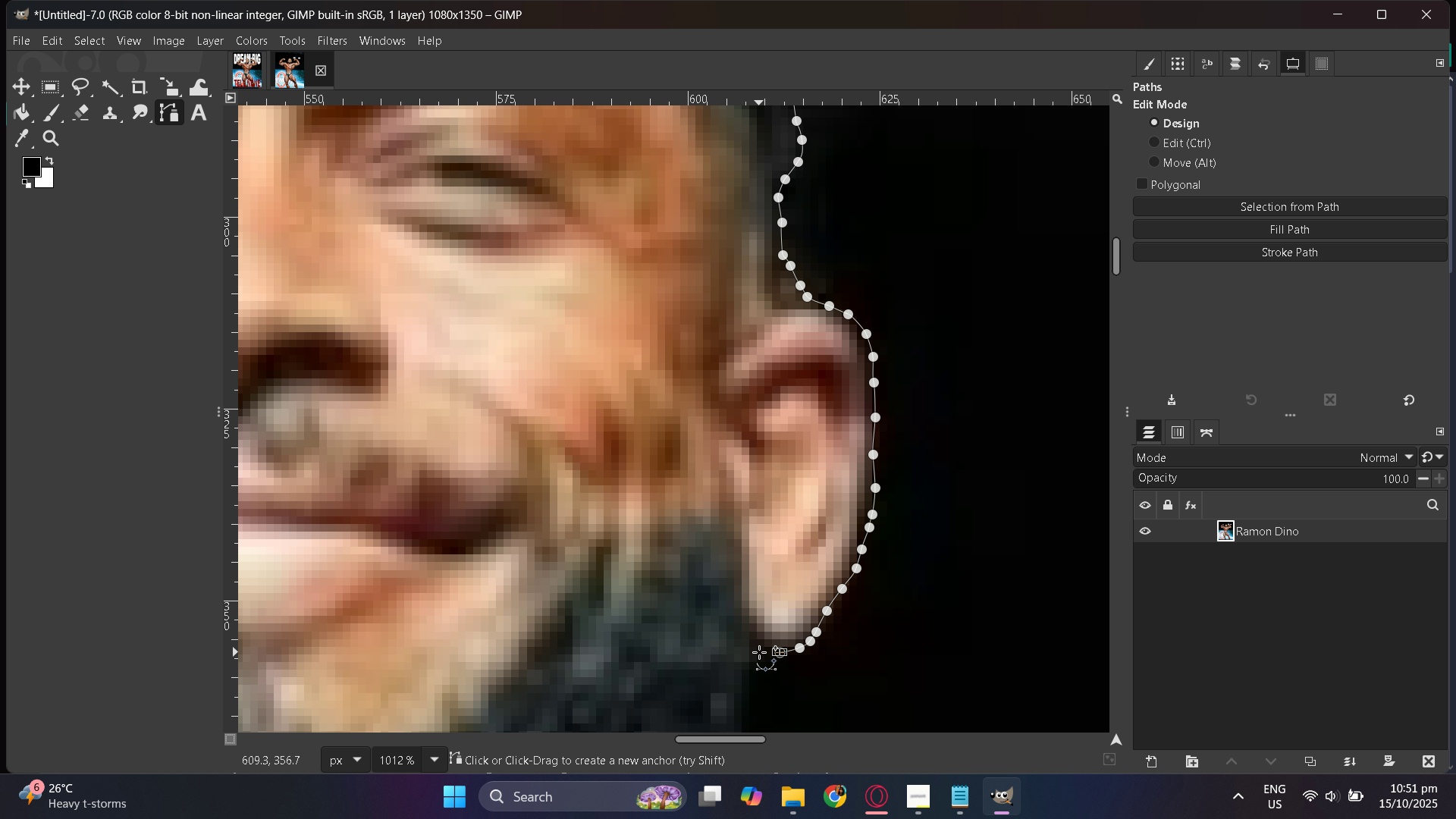 
left_click([759, 652])
 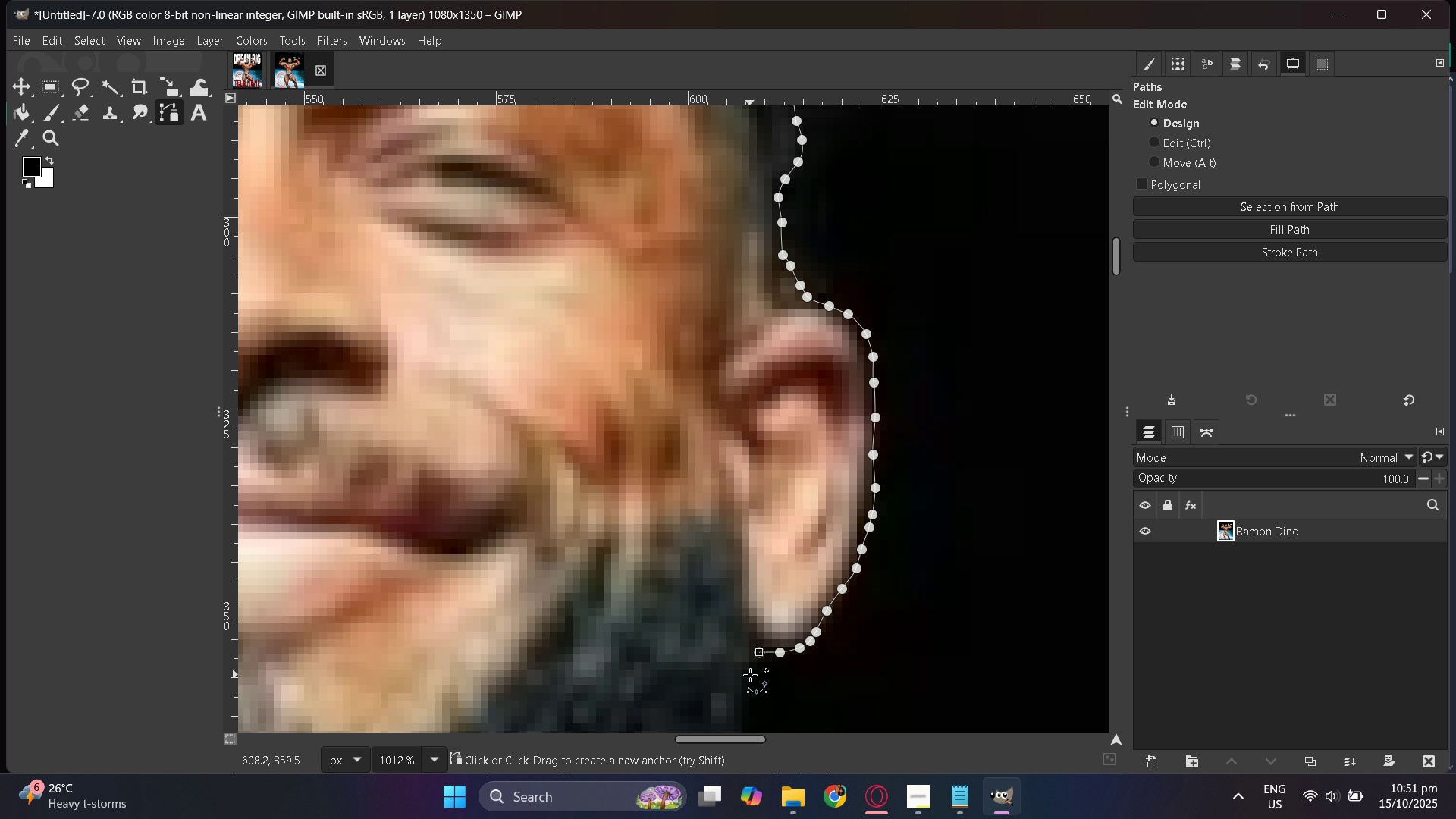 
scroll: coordinate [750, 675], scroll_direction: down, amount: 3.0
 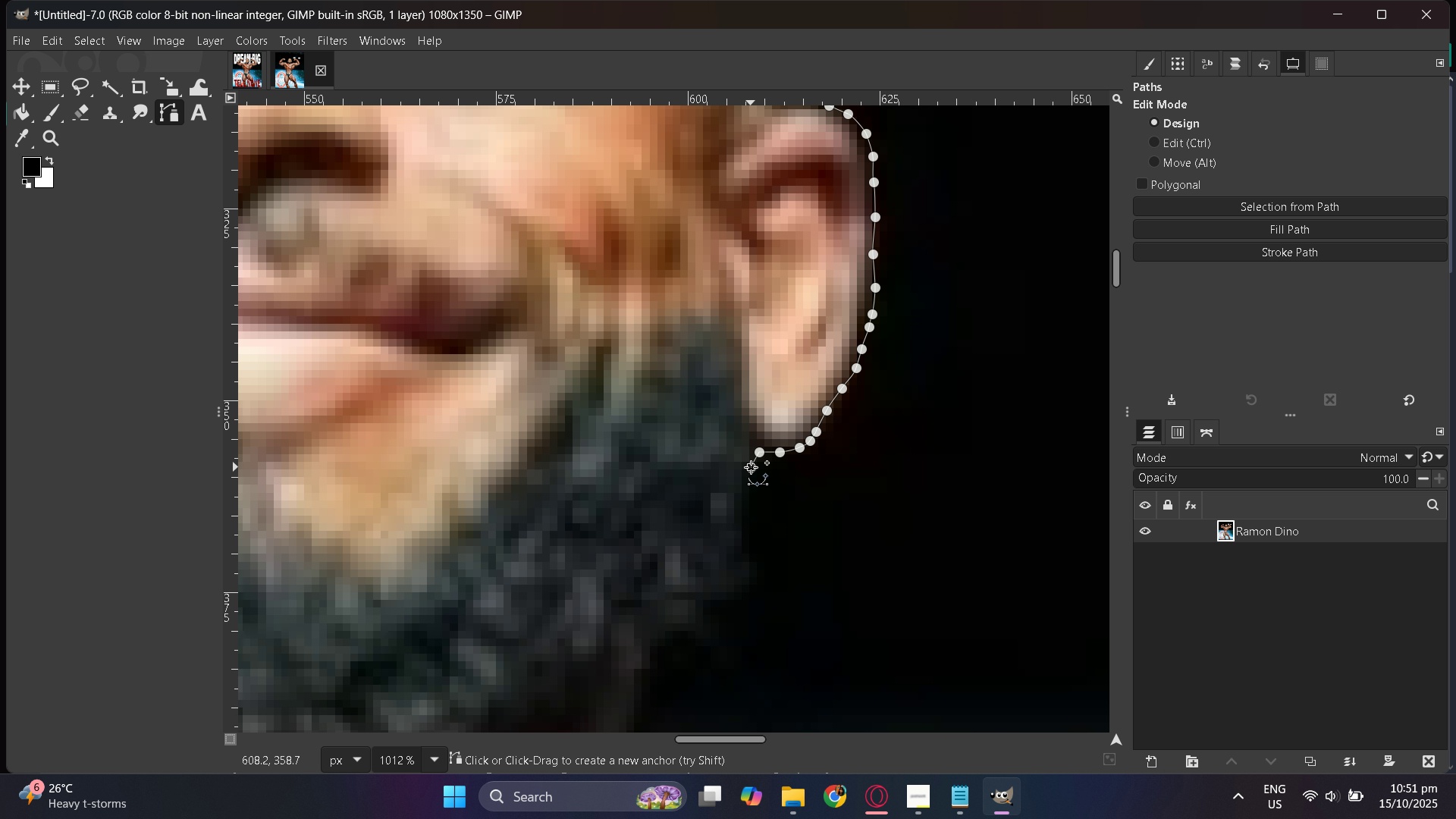 
left_click_drag(start_coordinate=[742, 491], to_coordinate=[742, 500])
 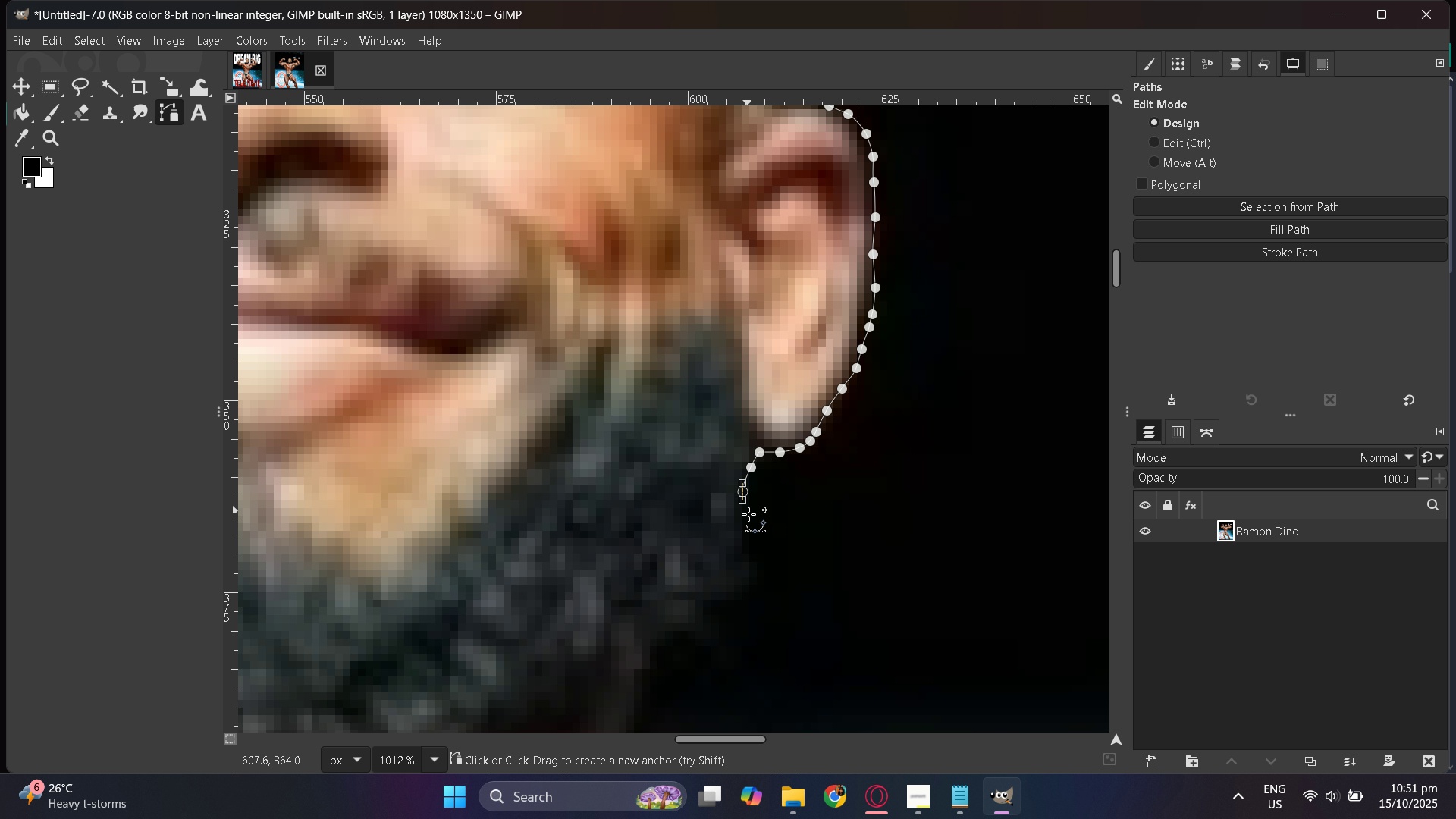 
left_click_drag(start_coordinate=[748, 514], to_coordinate=[750, 526])
 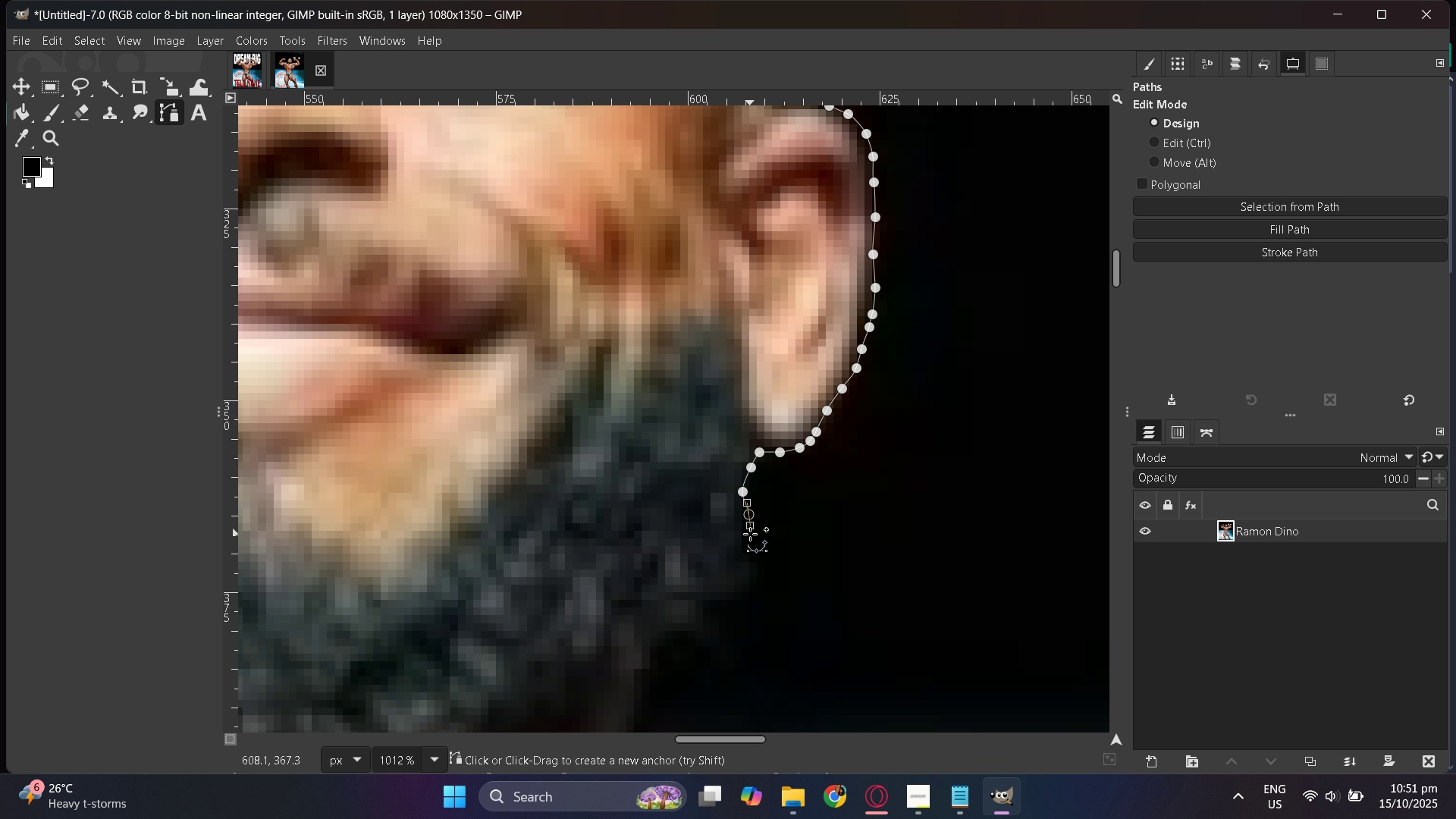 
left_click_drag(start_coordinate=[750, 537], to_coordinate=[750, 542])
 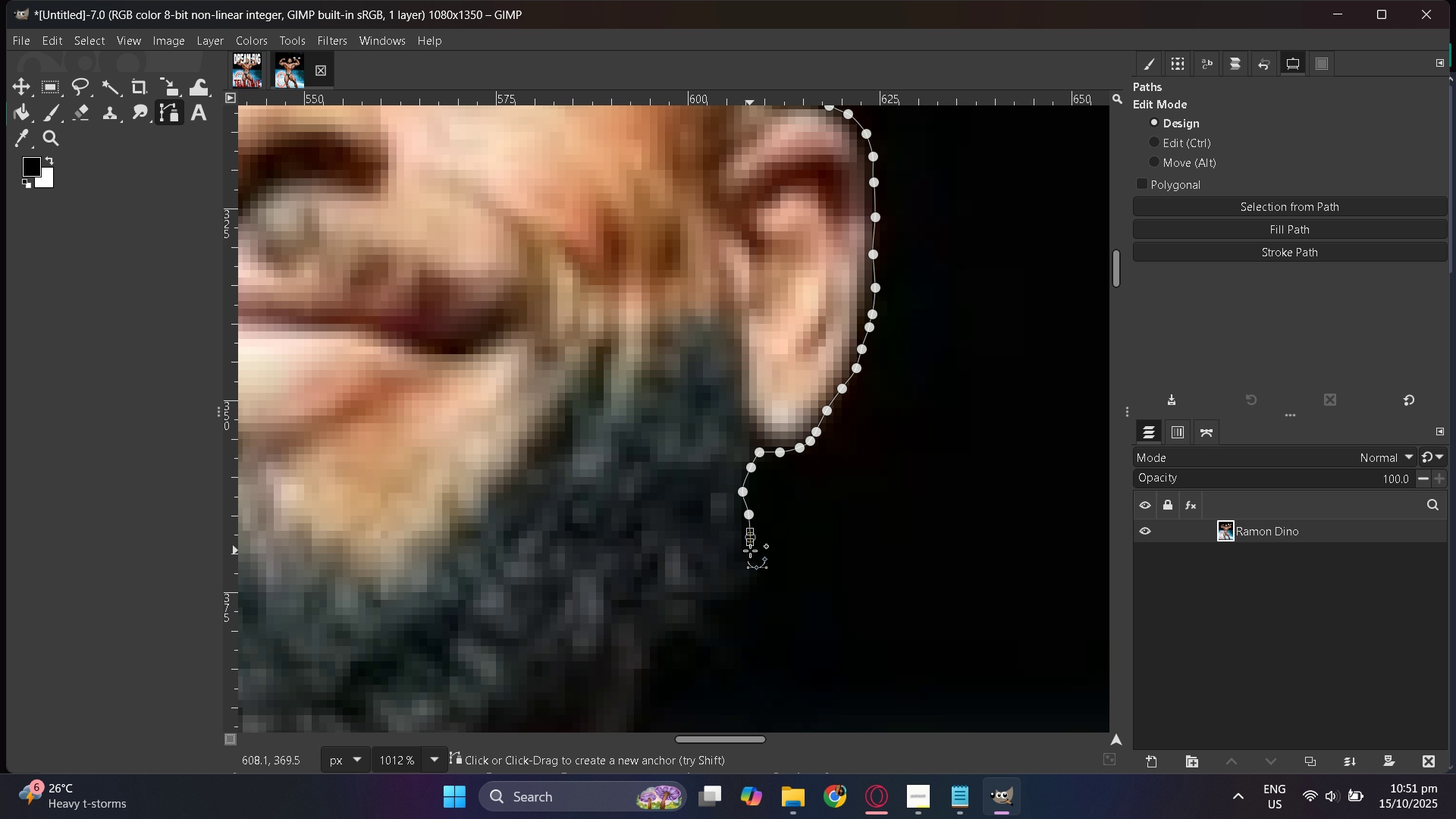 
left_click_drag(start_coordinate=[750, 551], to_coordinate=[752, 557])
 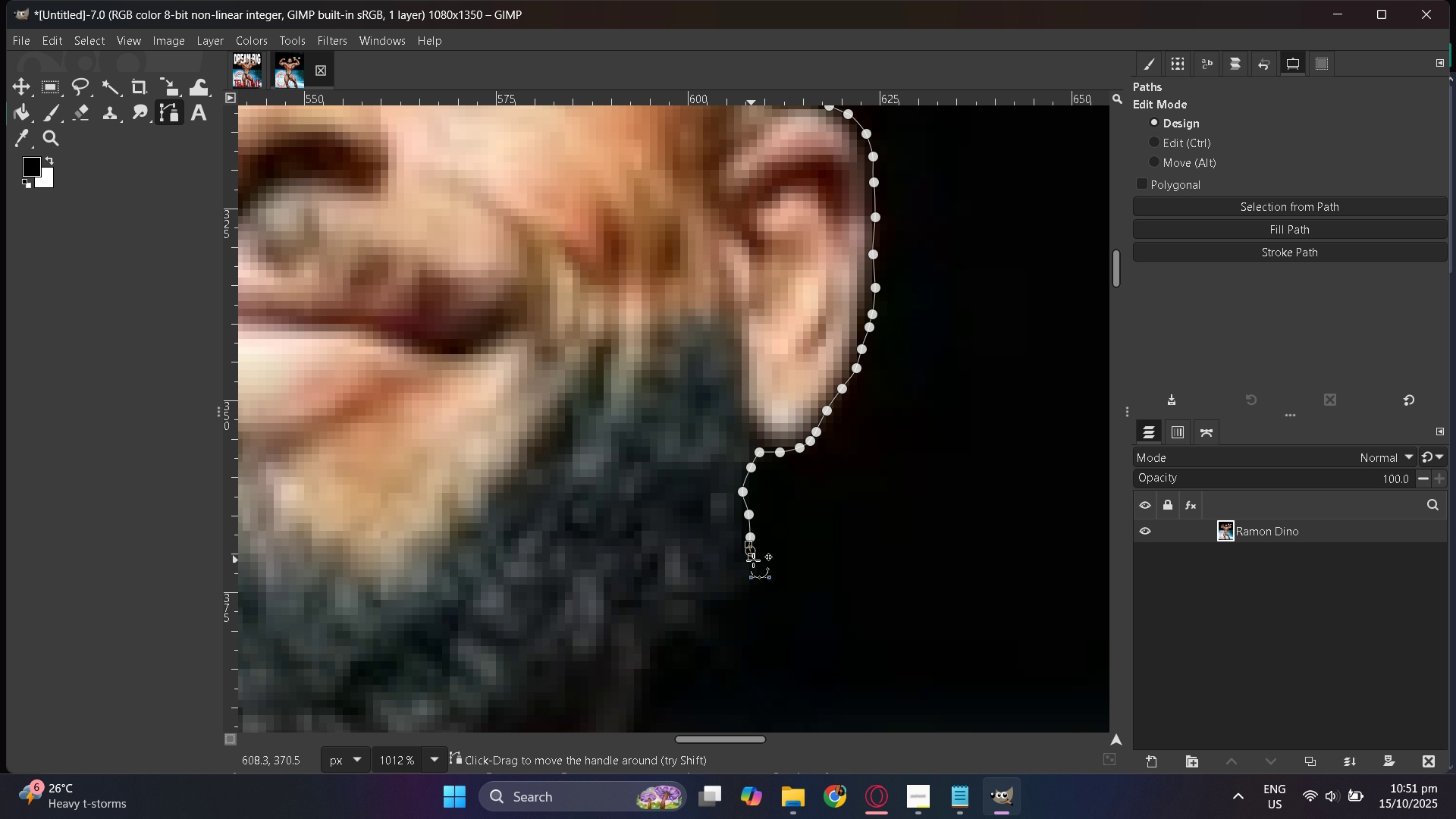 
left_click_drag(start_coordinate=[753, 562], to_coordinate=[757, 566])
 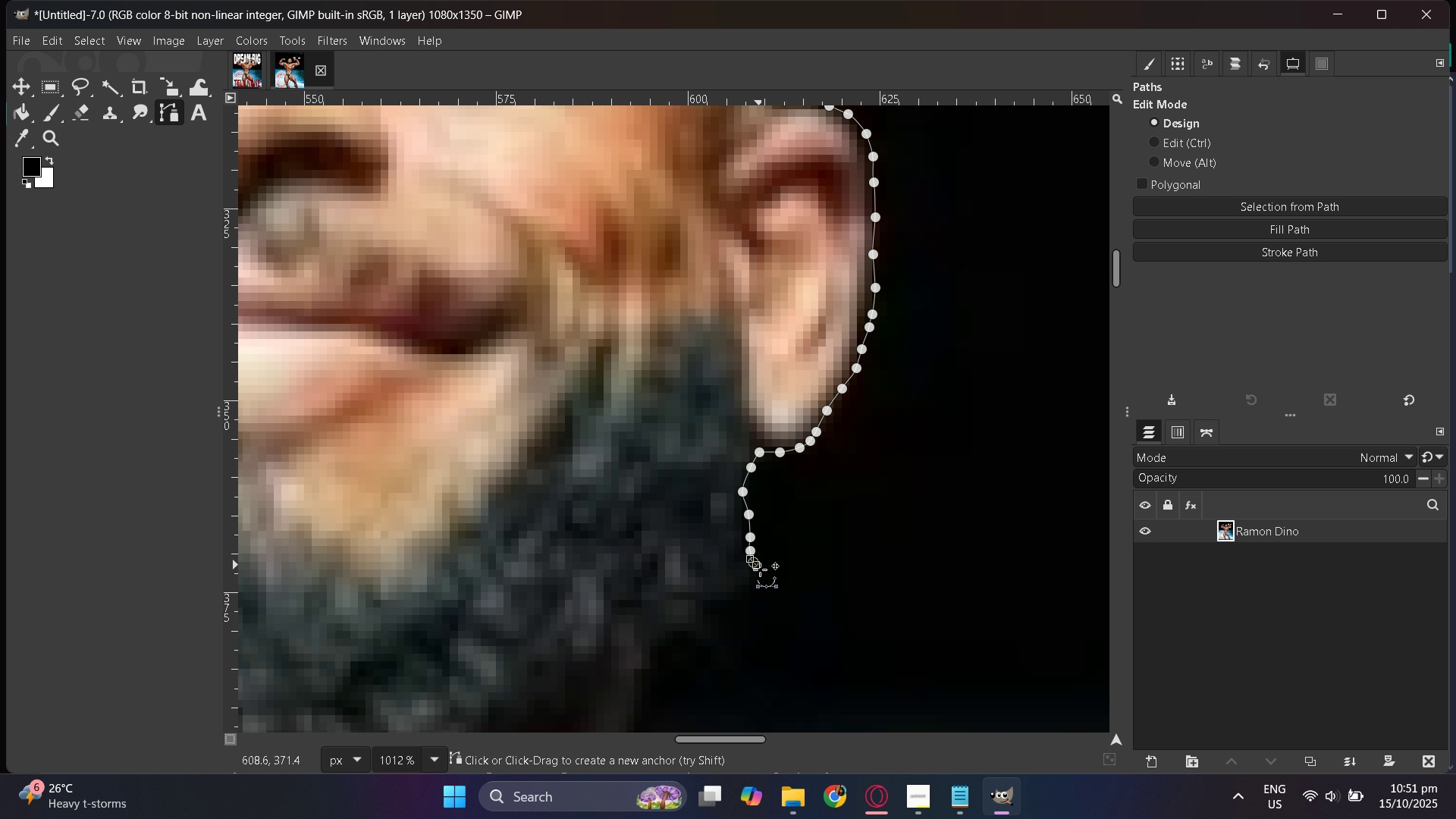 
left_click_drag(start_coordinate=[760, 570], to_coordinate=[760, 573])
 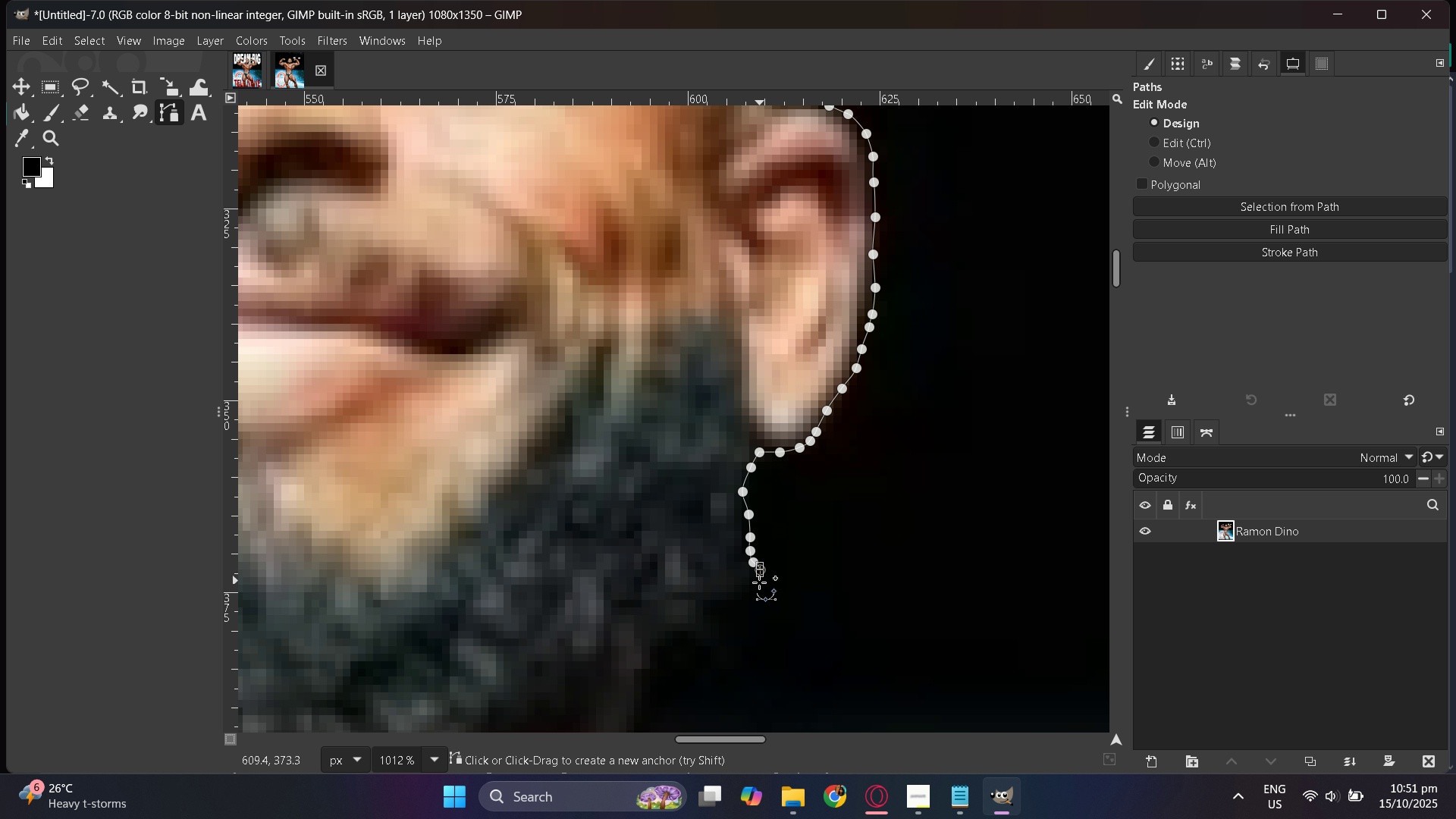 
left_click_drag(start_coordinate=[759, 582], to_coordinate=[755, 591])
 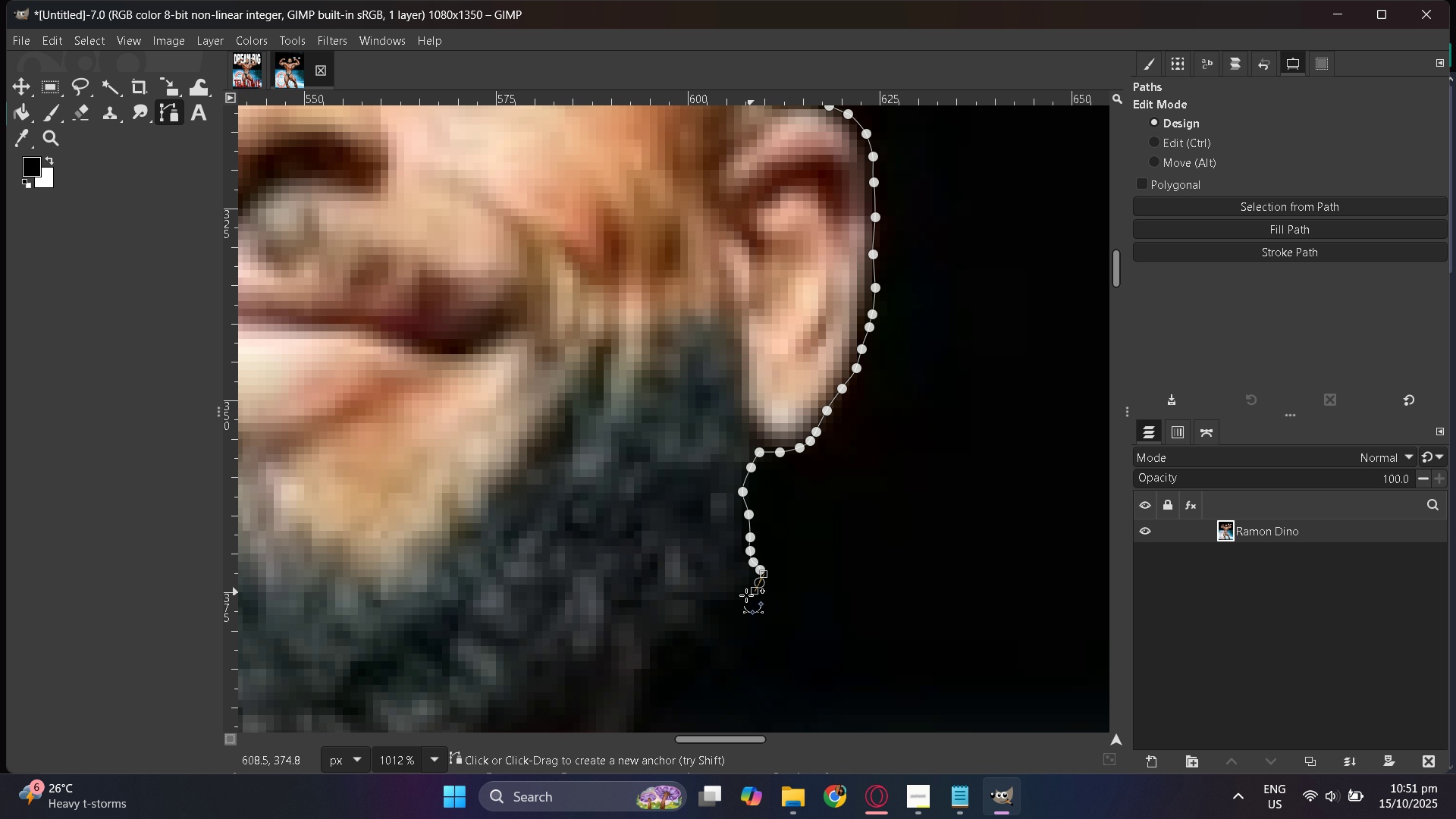 
left_click_drag(start_coordinate=[745, 596], to_coordinate=[742, 600])
 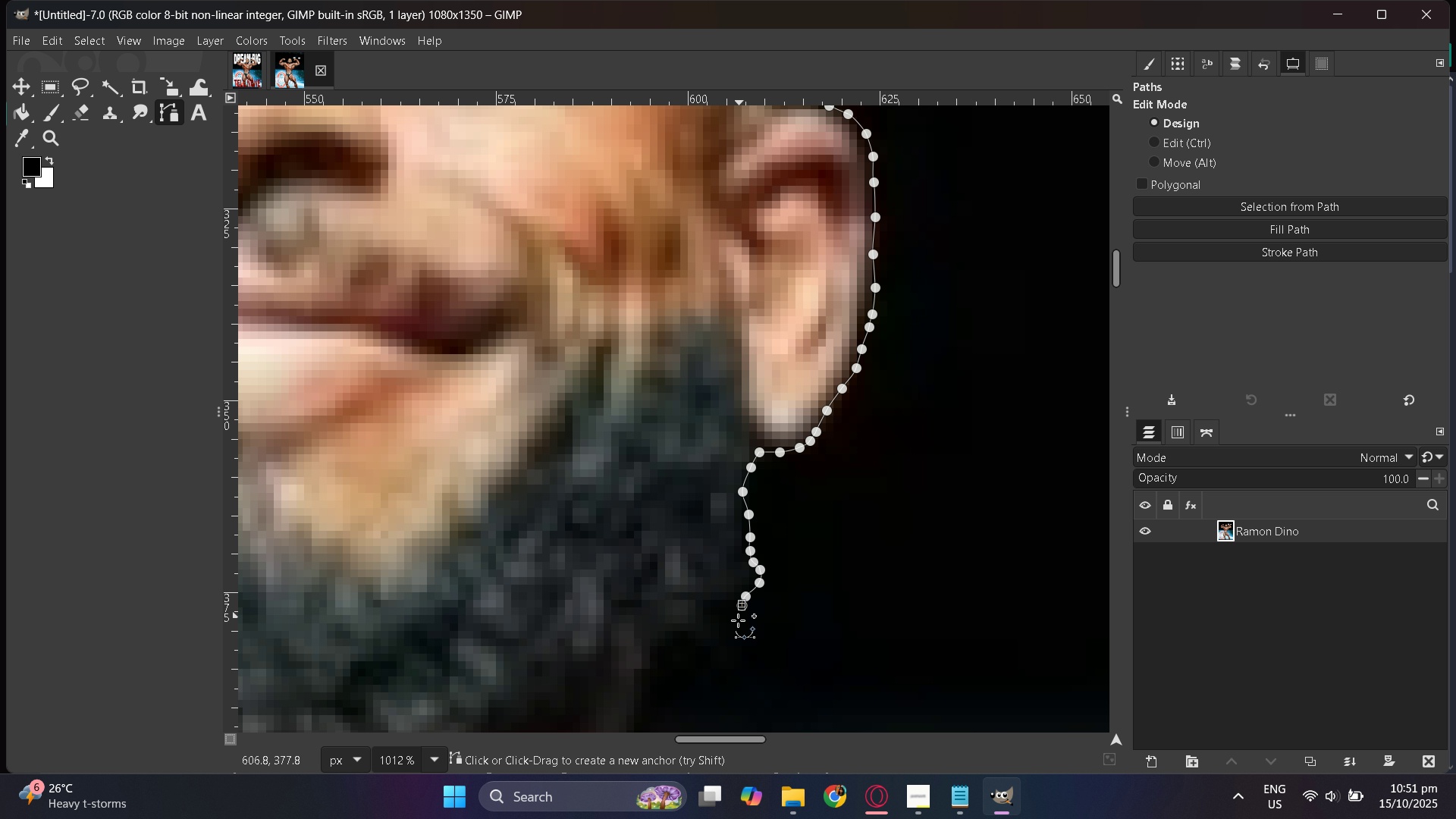 
scroll: coordinate [733, 641], scroll_direction: down, amount: 2.0
 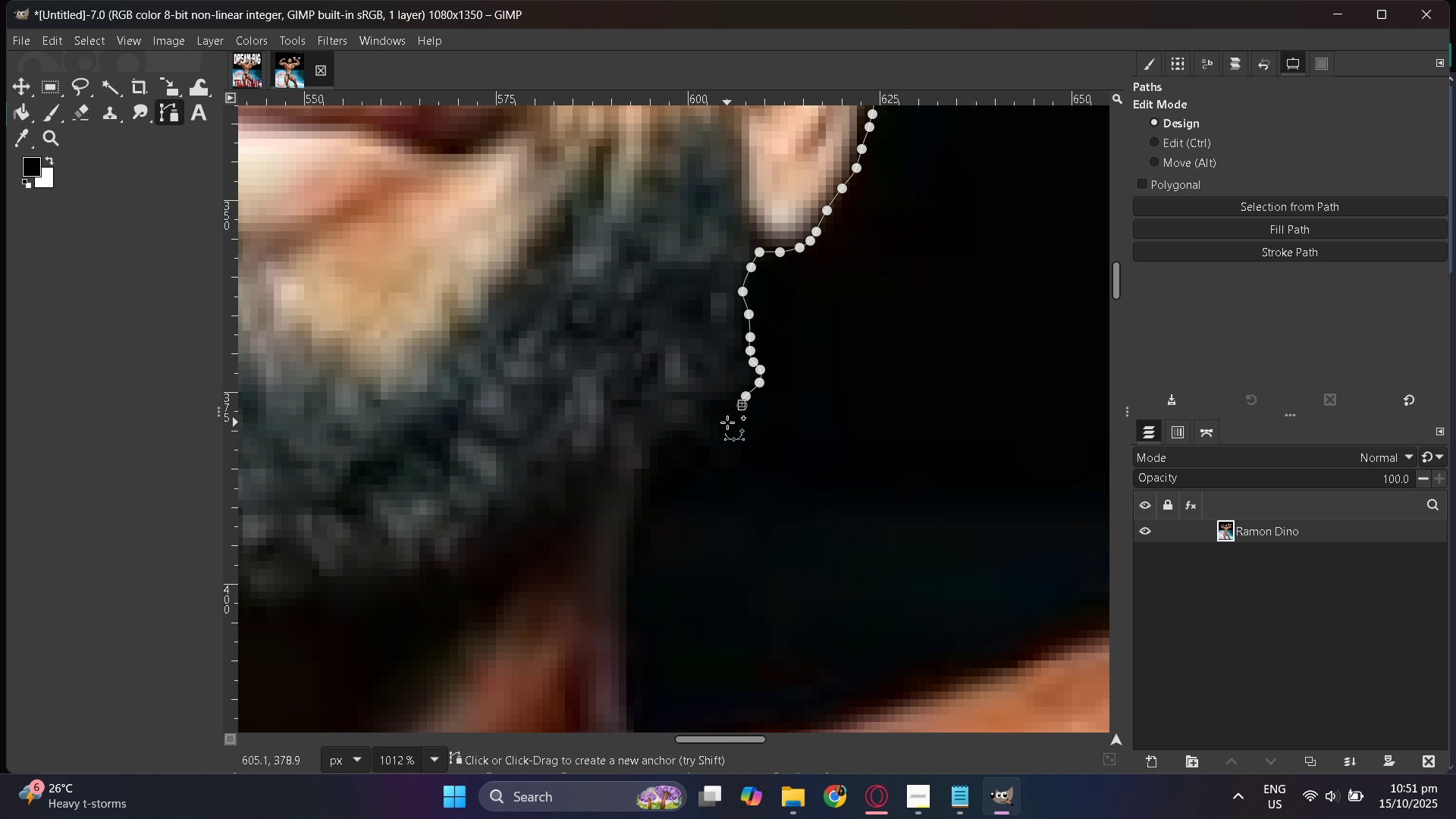 
left_click_drag(start_coordinate=[725, 425], to_coordinate=[724, 431])
 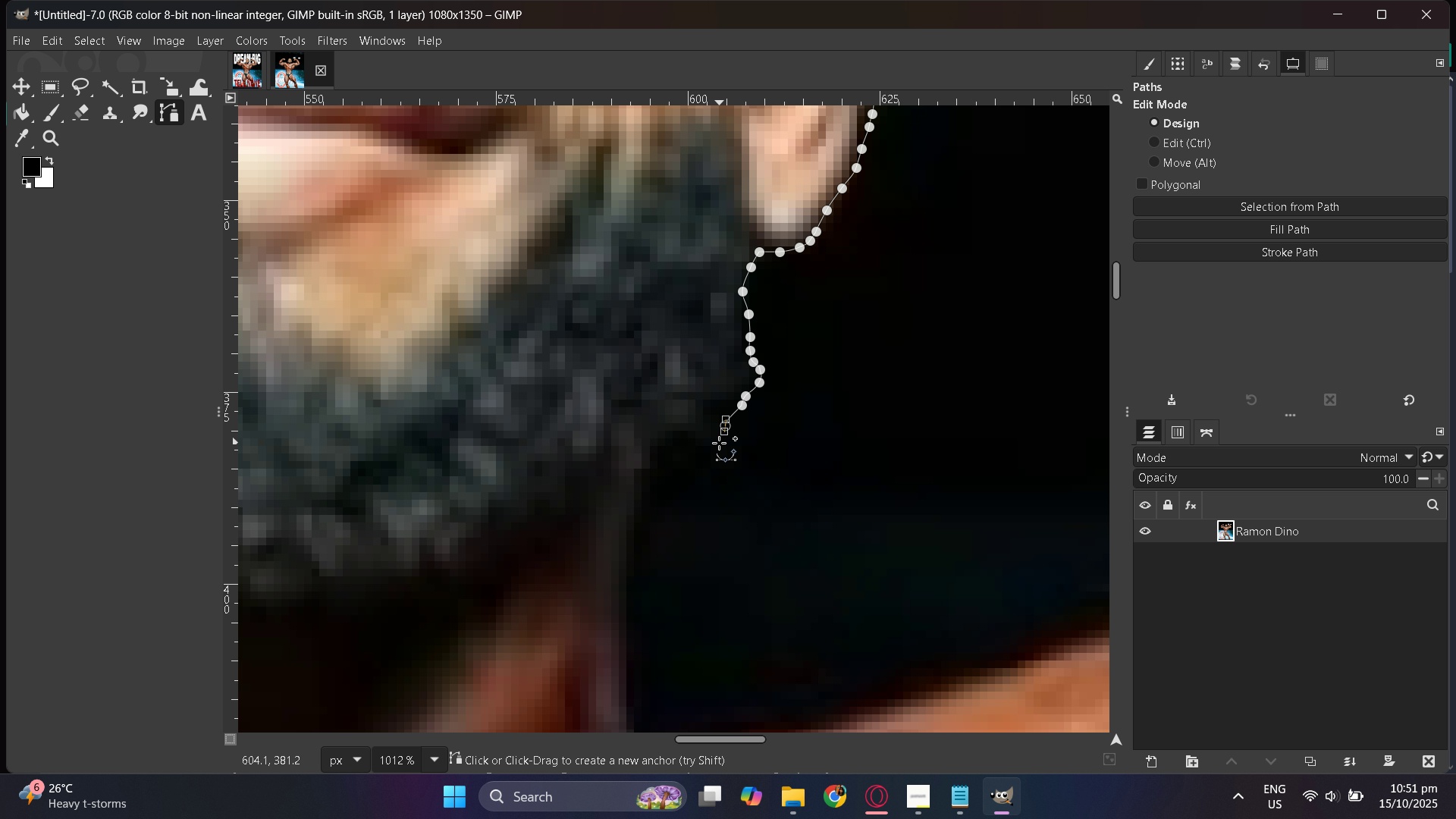 
left_click_drag(start_coordinate=[717, 444], to_coordinate=[714, 450])
 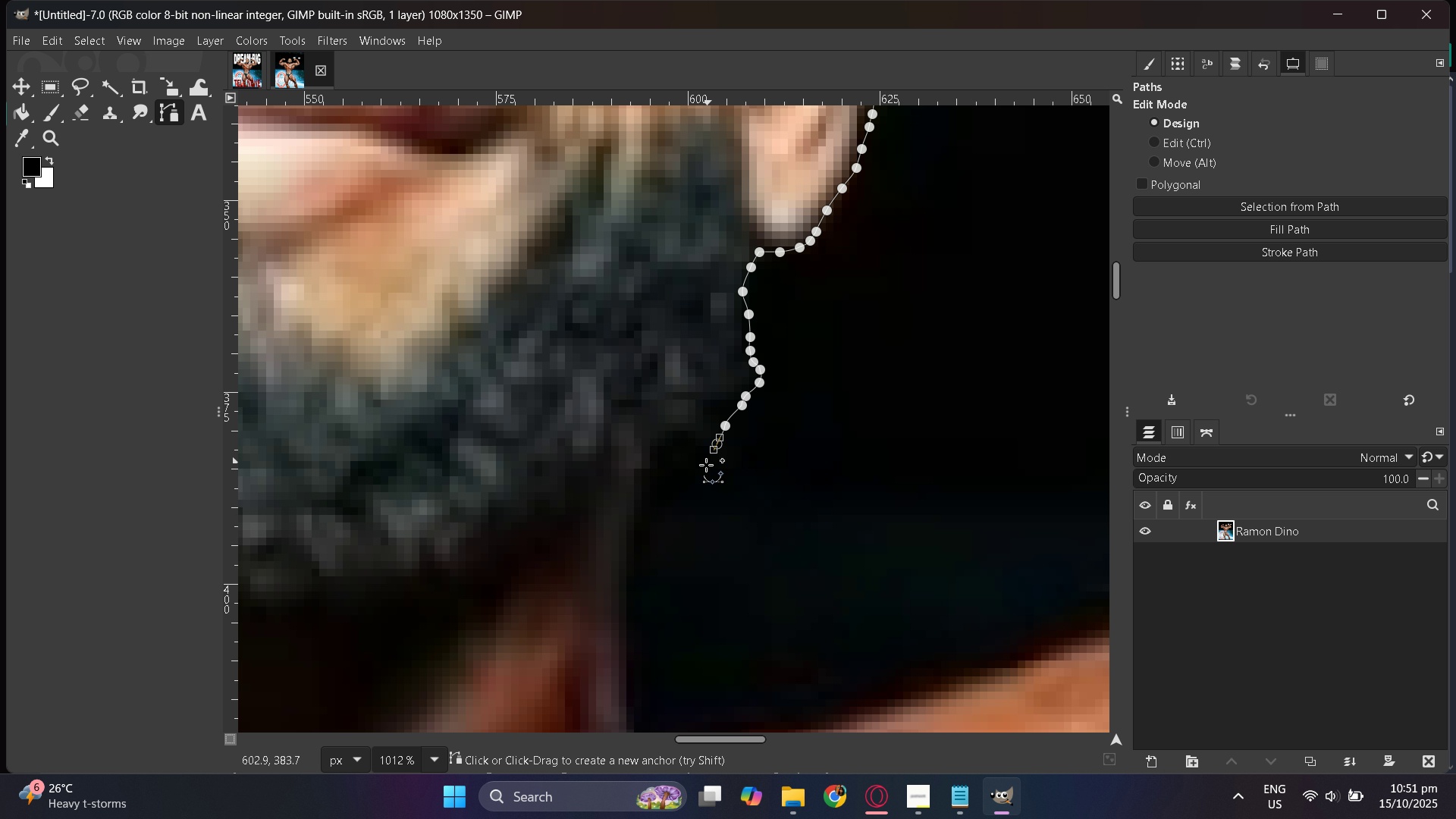 
left_click_drag(start_coordinate=[704, 466], to_coordinate=[697, 475])
 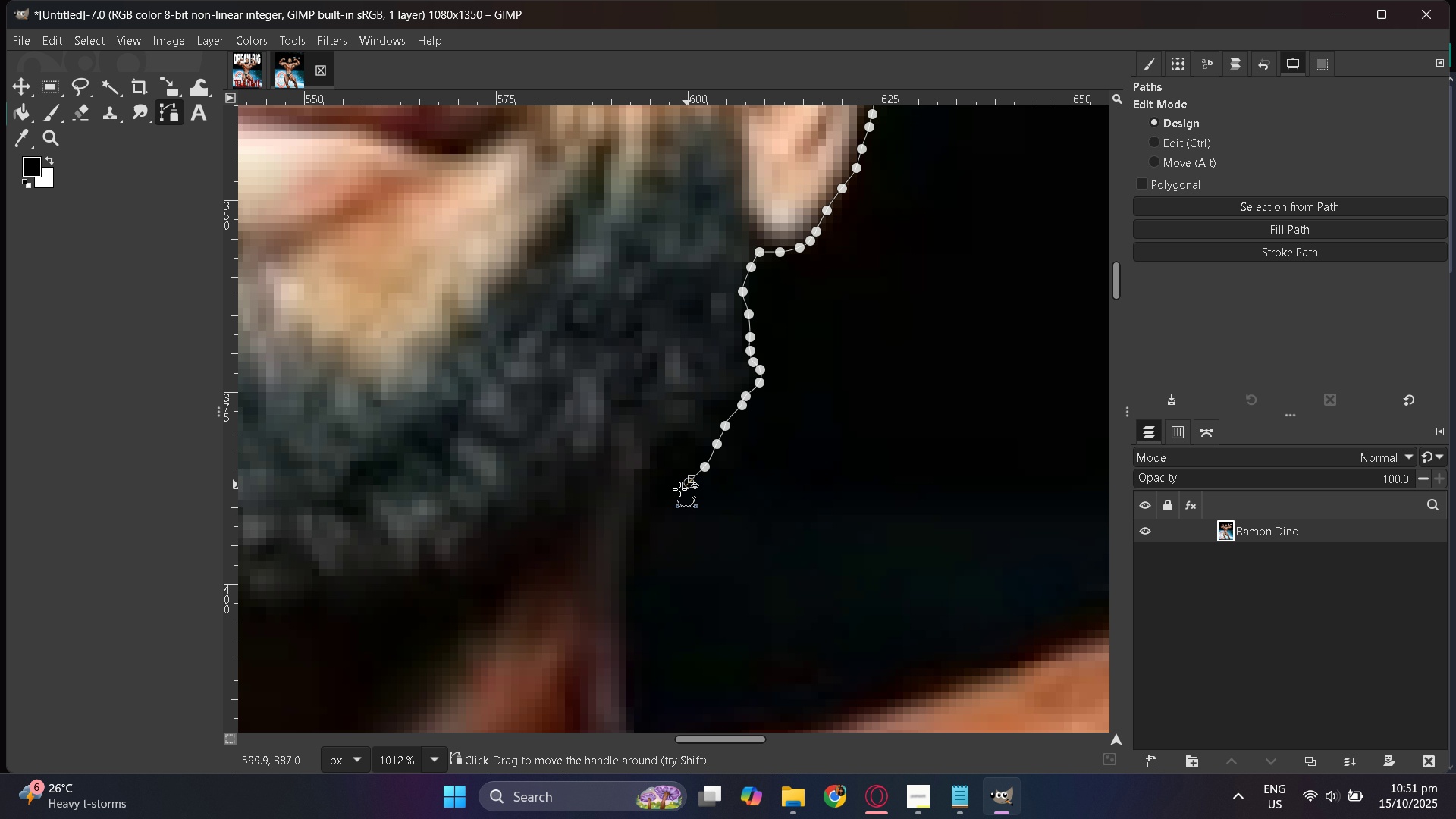 
left_click_drag(start_coordinate=[679, 490], to_coordinate=[673, 493])
 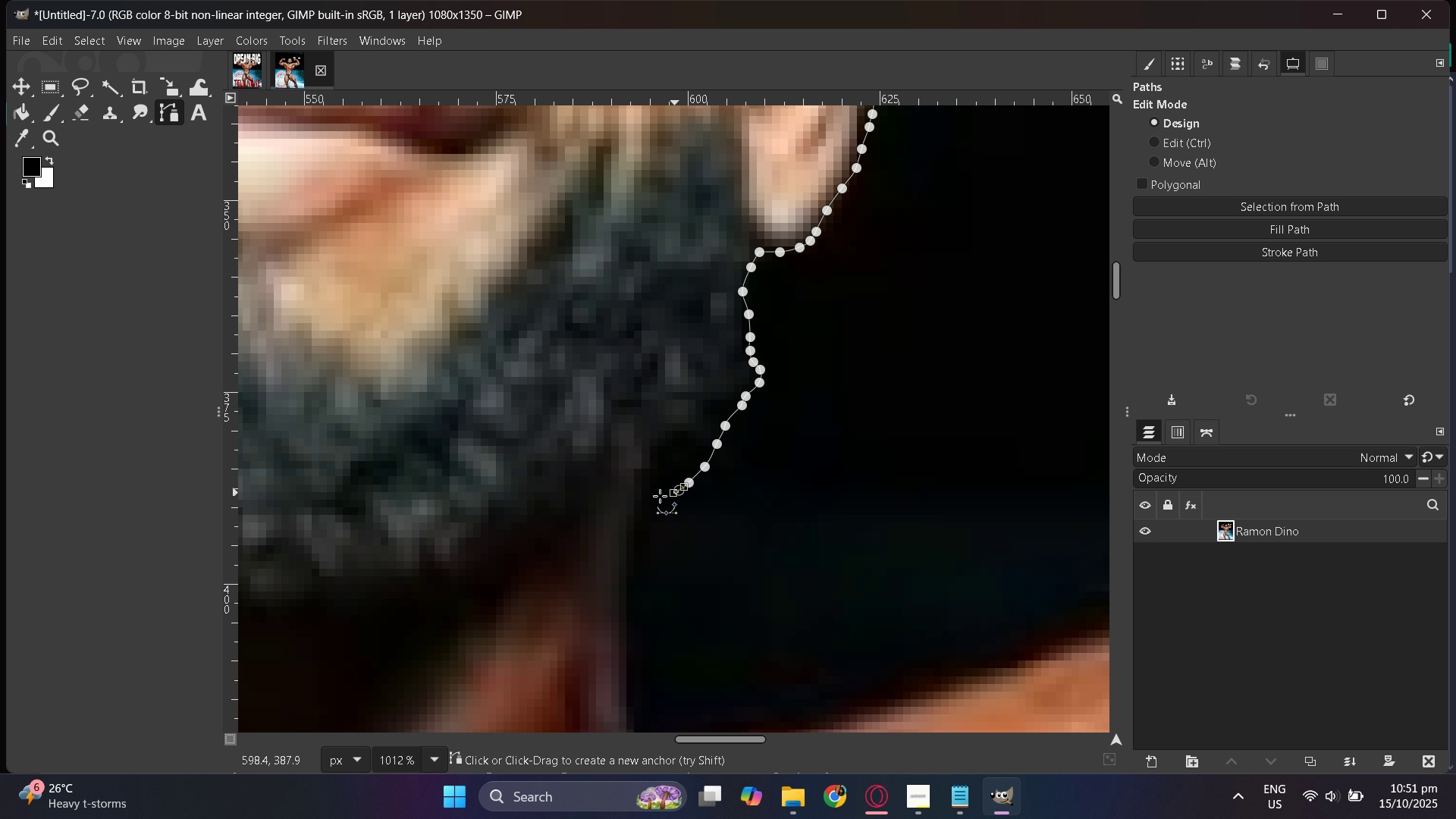 
left_click_drag(start_coordinate=[659, 497], to_coordinate=[654, 500])
 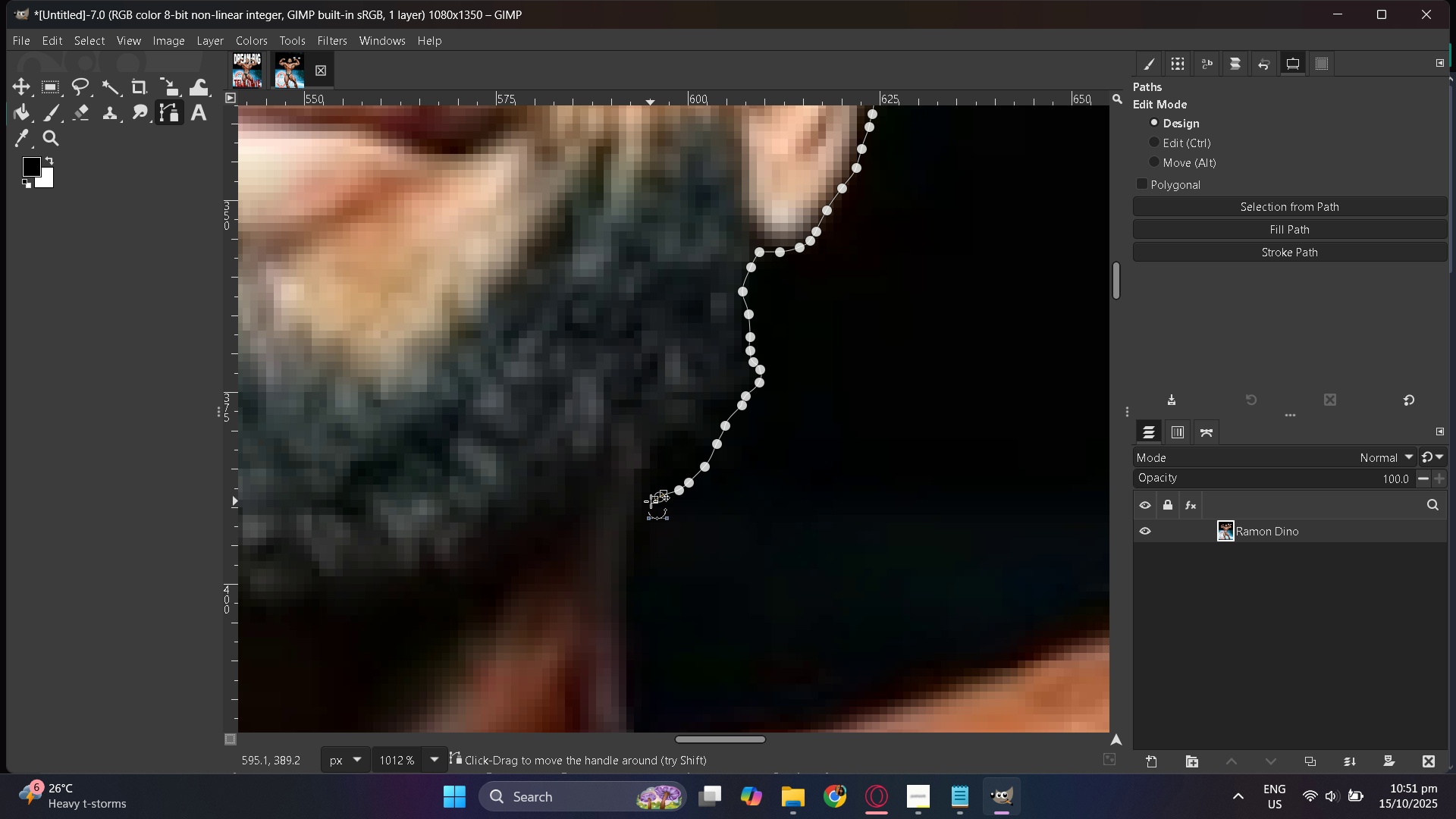 
left_click_drag(start_coordinate=[651, 501], to_coordinate=[648, 507])
 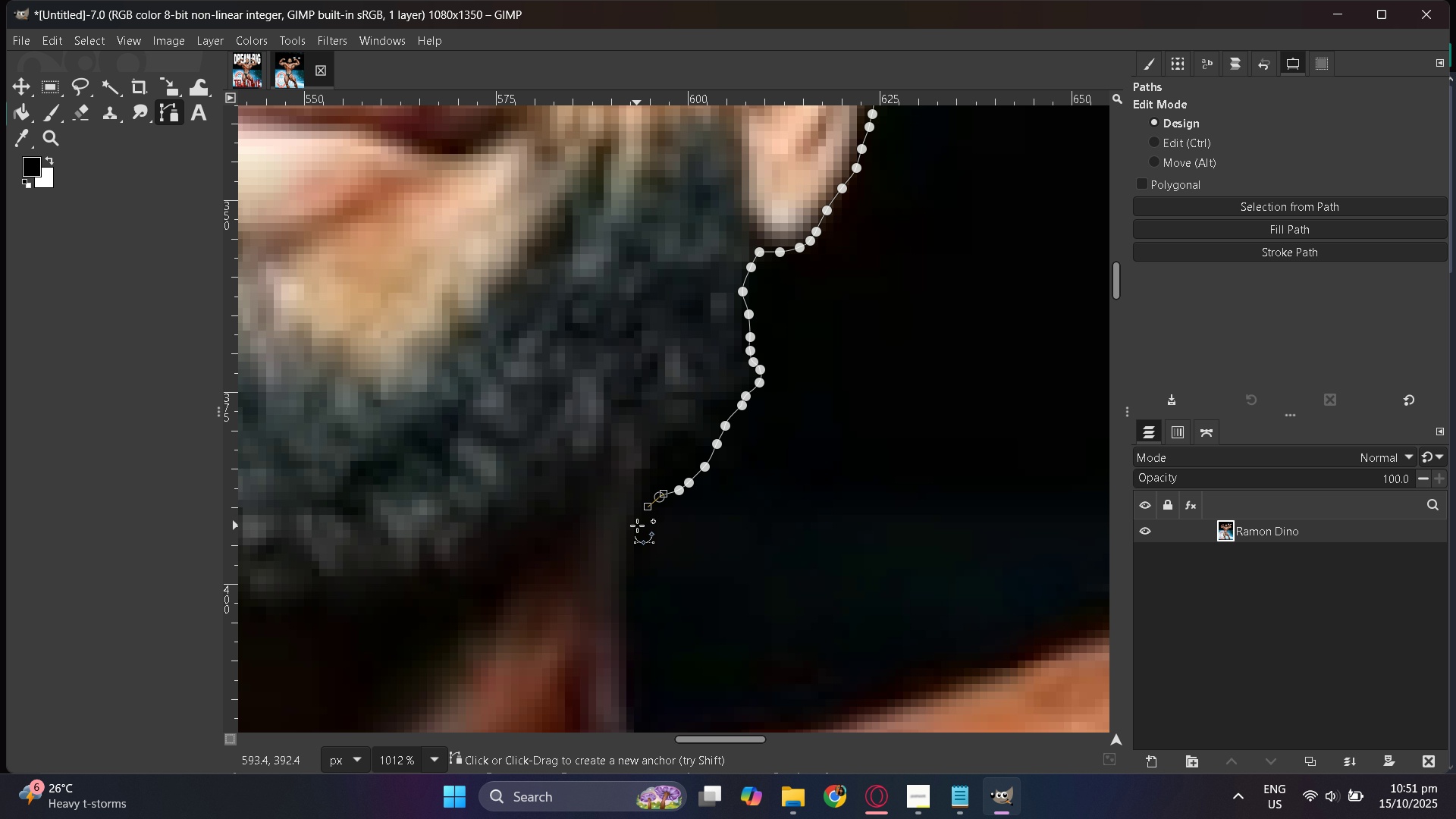 
left_click([637, 527])
 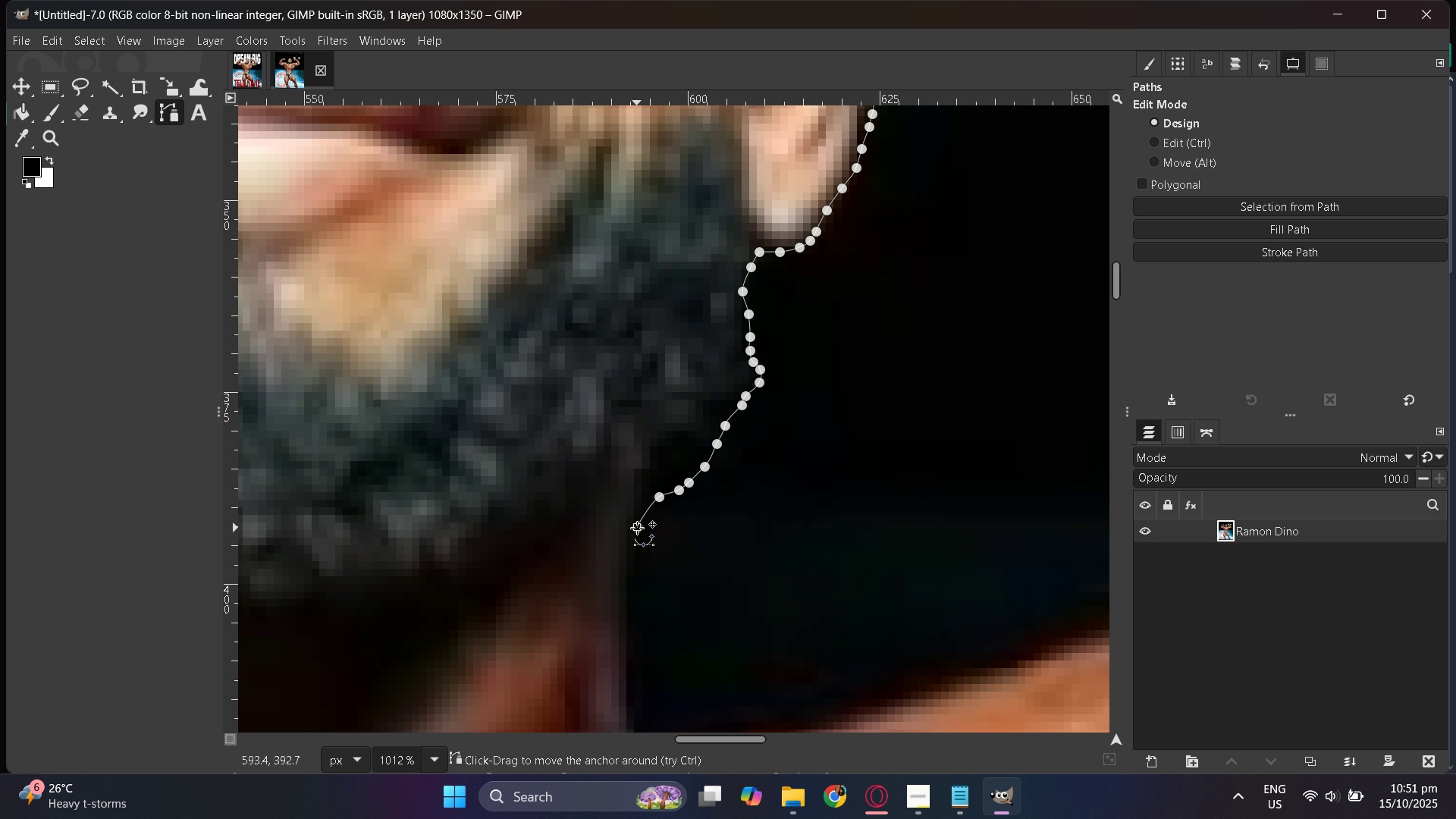 
scroll: coordinate [637, 528], scroll_direction: down, amount: 5.0
 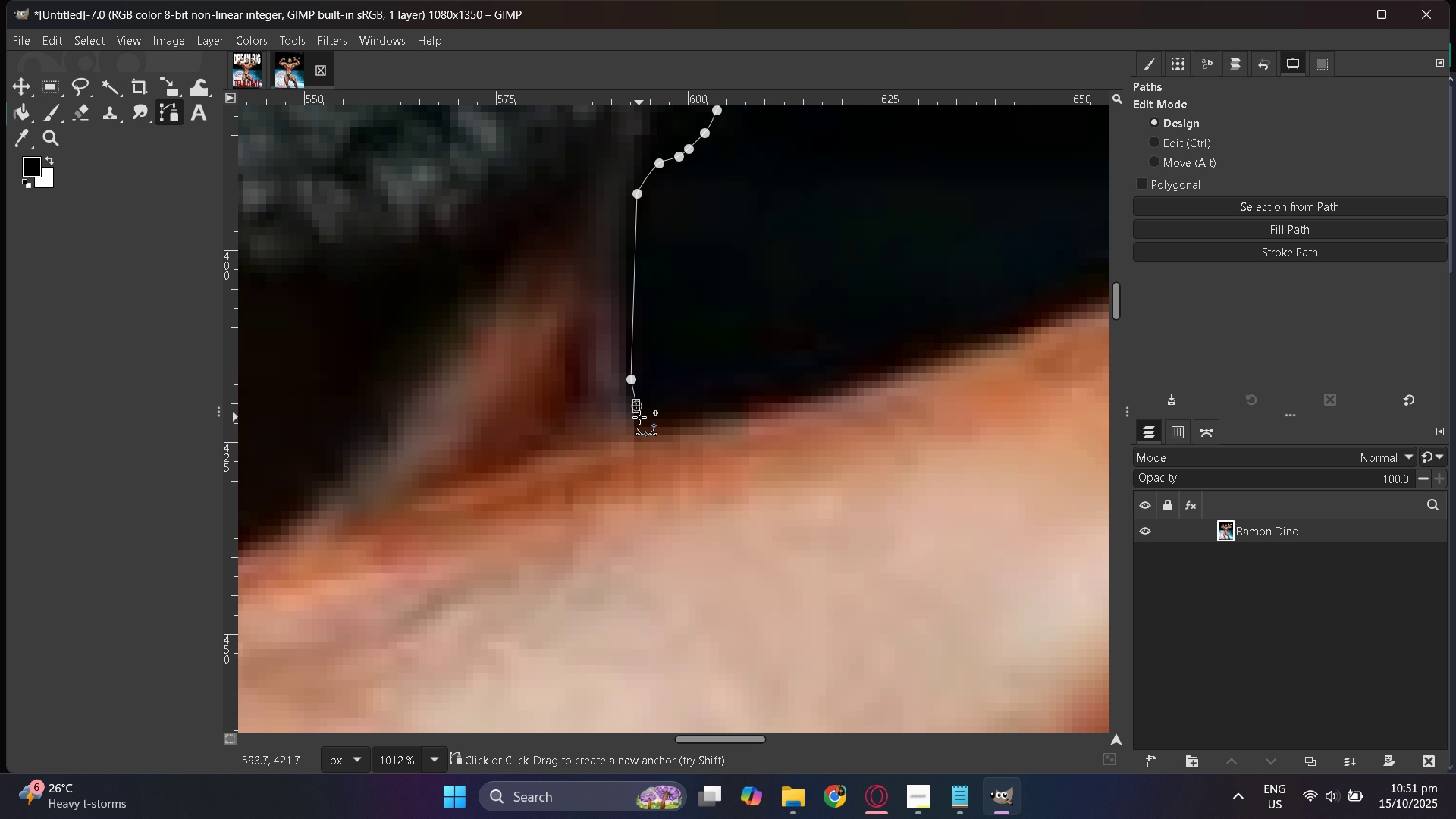 
key(Control+Z)
 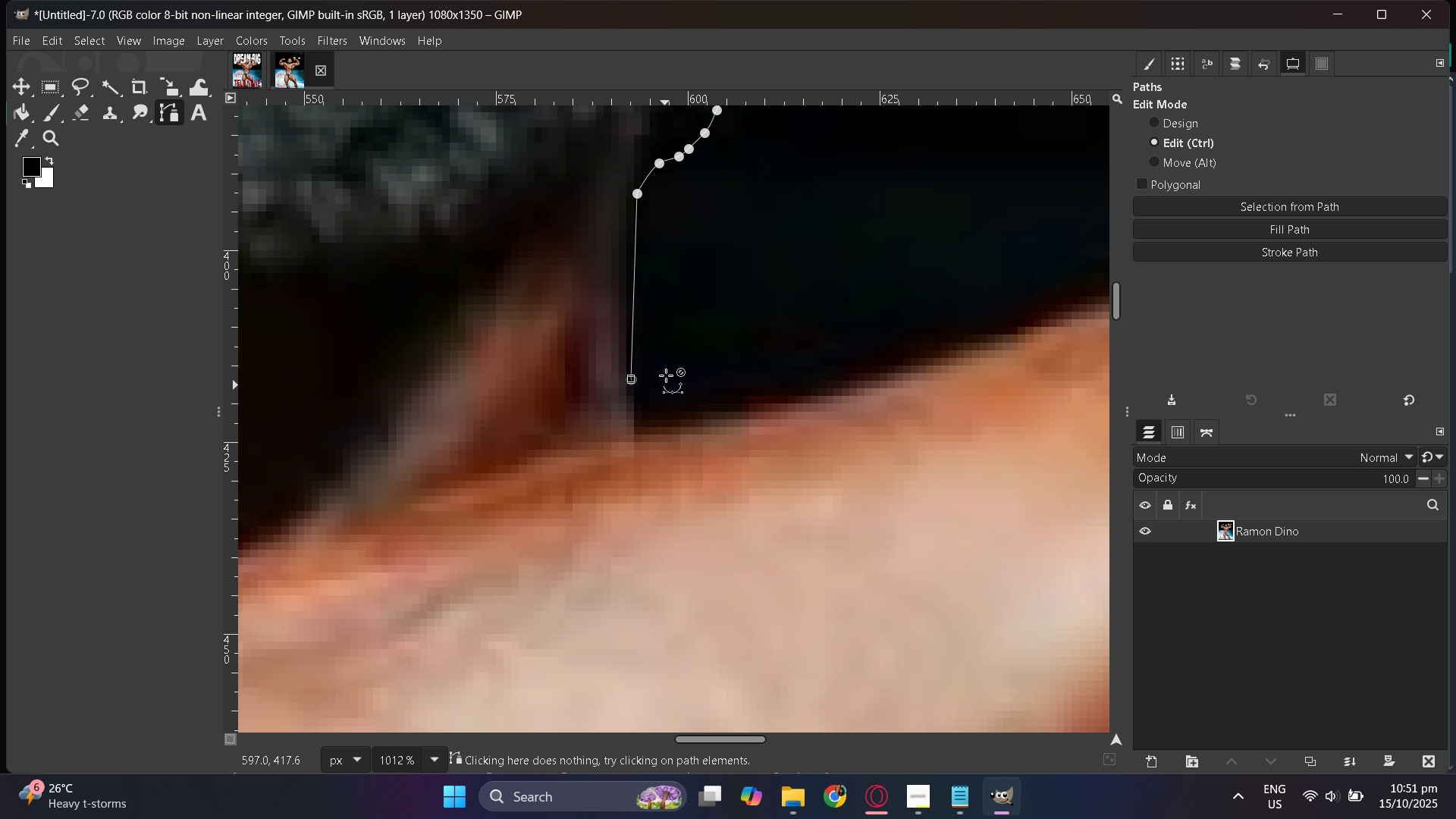 
key(Control+Z)
 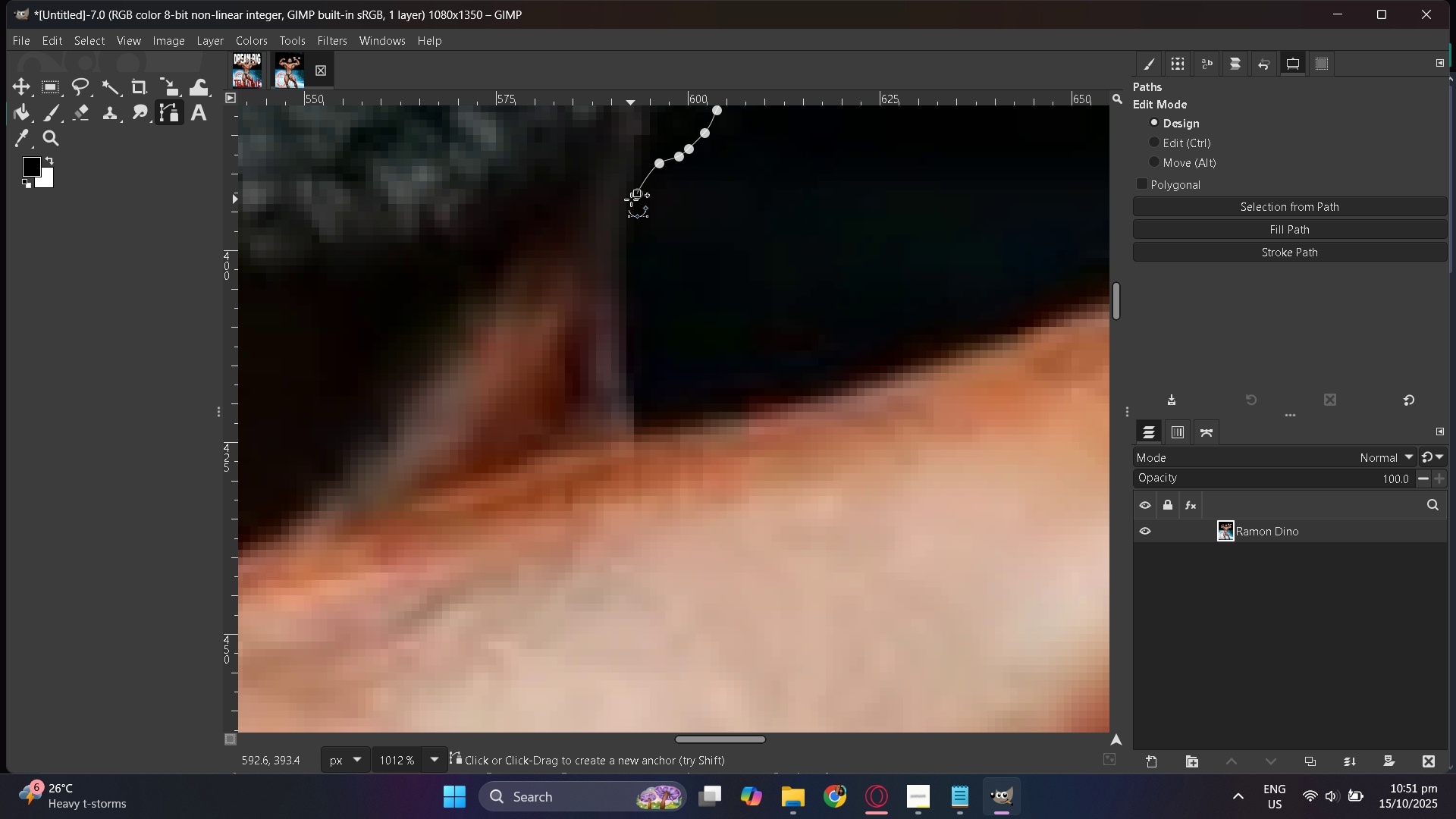 
left_click([634, 200])
 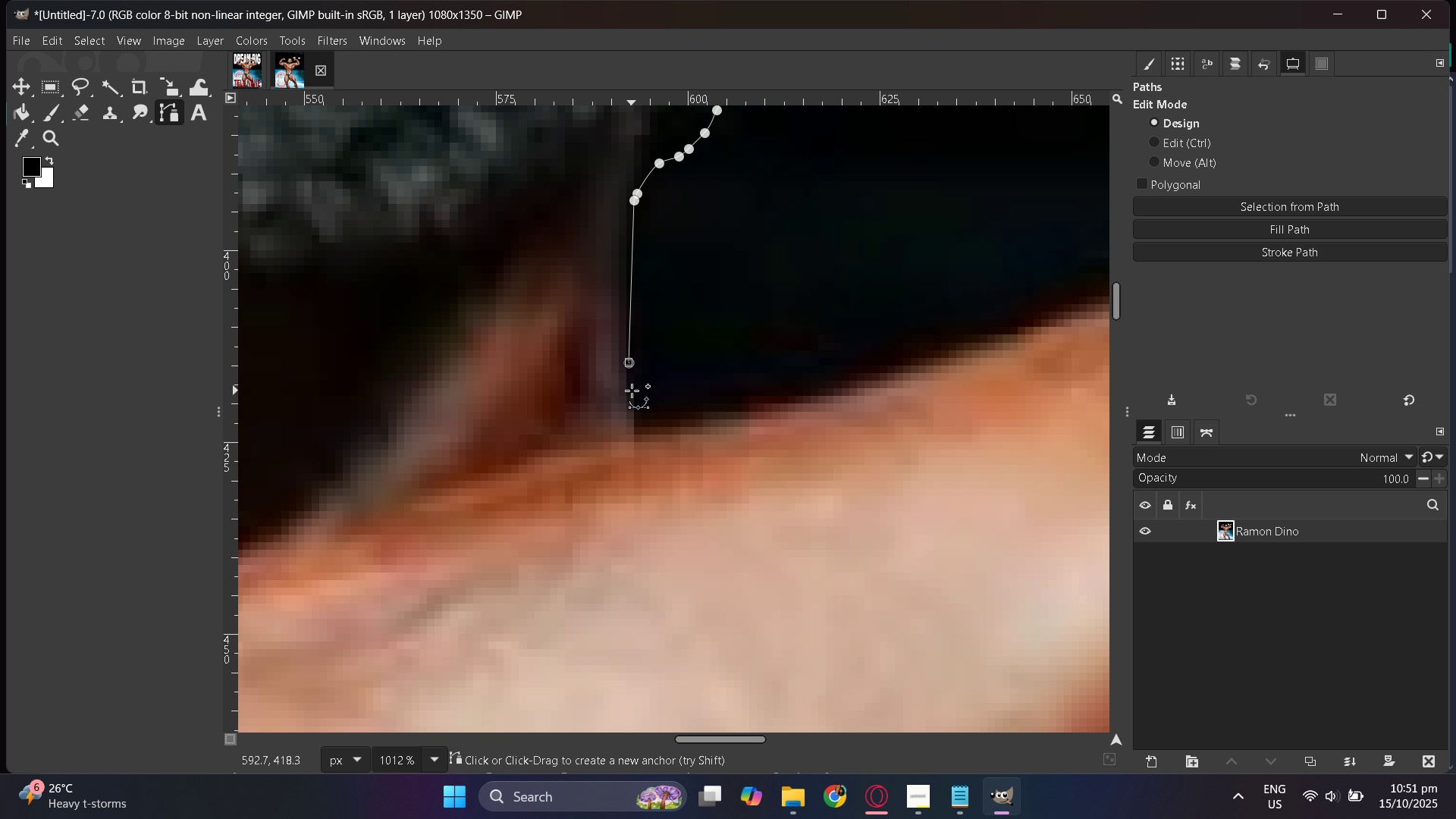 
left_click_drag(start_coordinate=[639, 405], to_coordinate=[639, 409])
 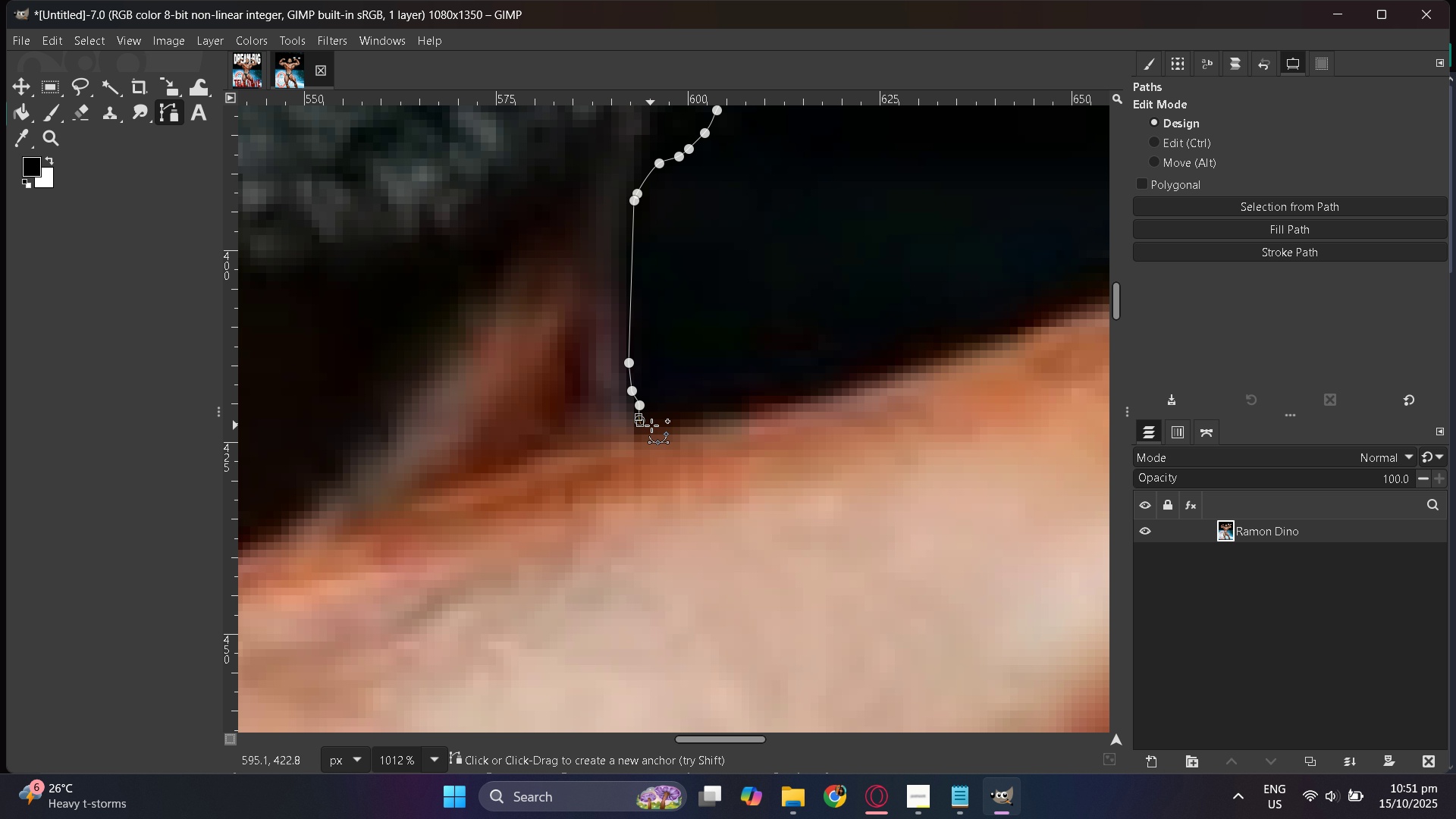 
scroll: coordinate [352, 416], scroll_direction: down, amount: 11.0
 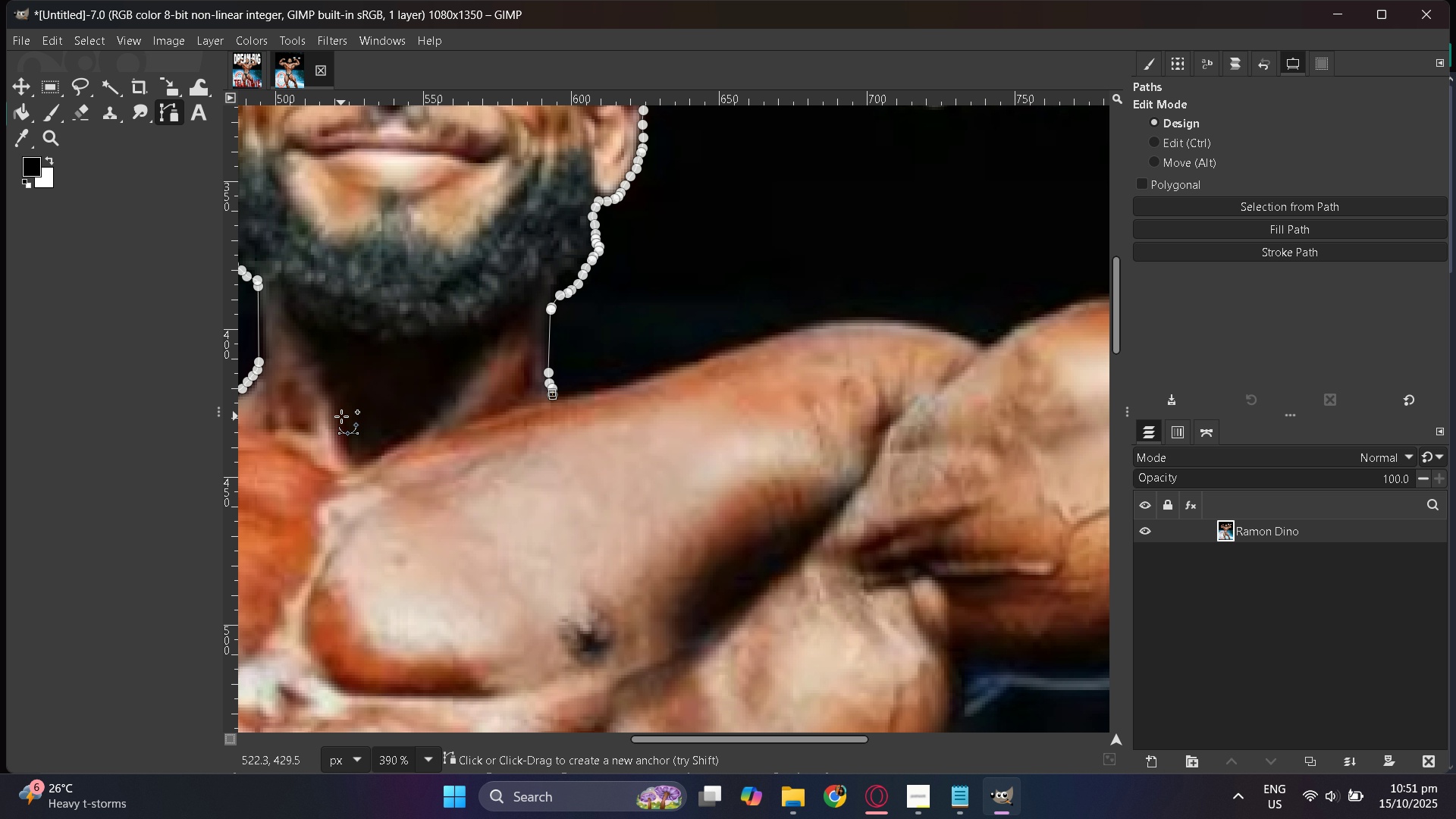 
hold_key(key=ControlLeft, duration=1.33)
 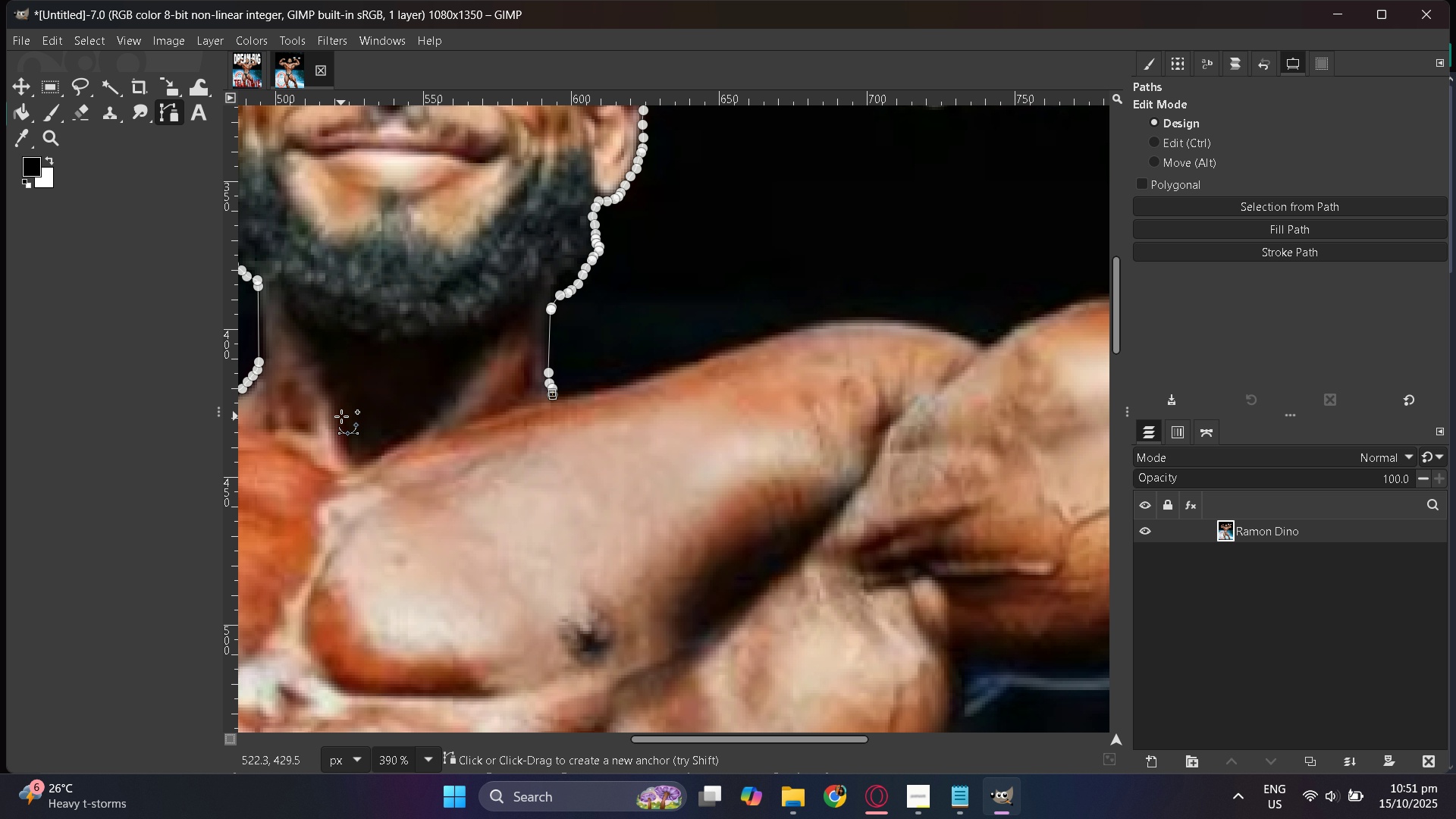 
hold_key(key=ControlLeft, duration=0.64)
scroll: coordinate [501, 437], scroll_direction: up, amount: 6.0
 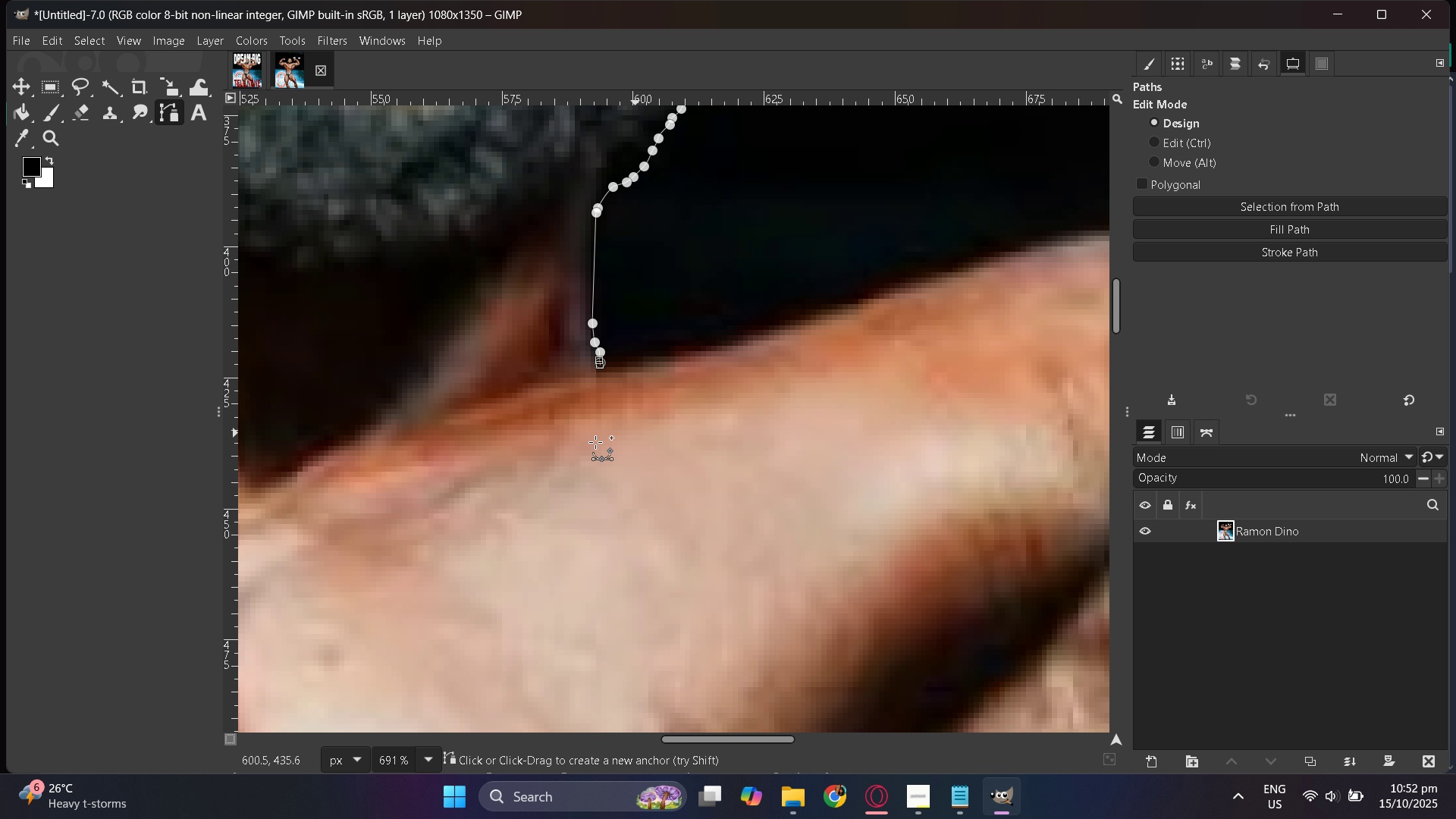 
hold_key(key=ControlLeft, duration=0.45)
scroll: coordinate [295, 485], scroll_direction: down, amount: 5.0
 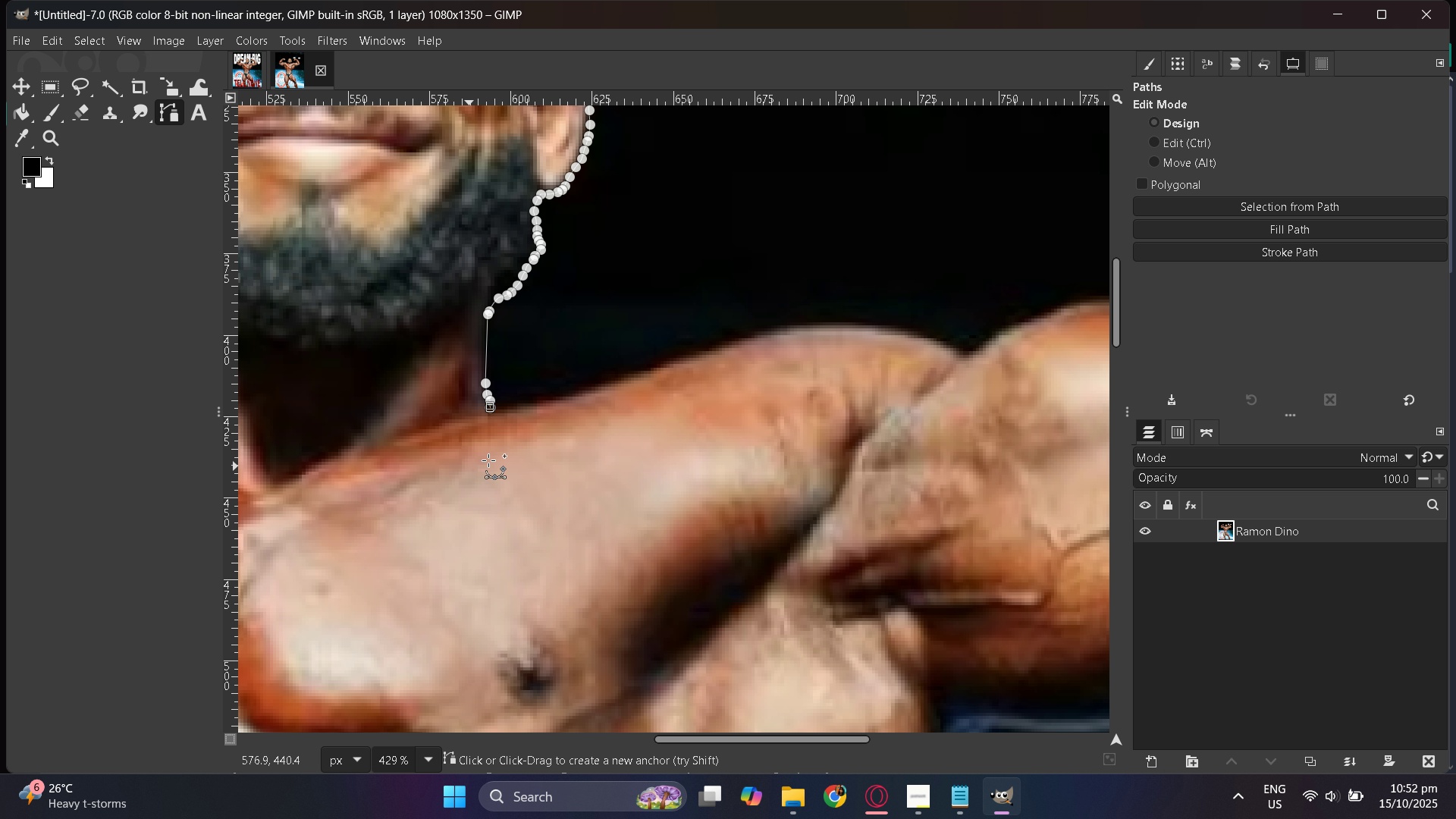 
hold_key(key=ControlLeft, duration=0.39)
scroll: coordinate [543, 460], scroll_direction: up, amount: 1.0
 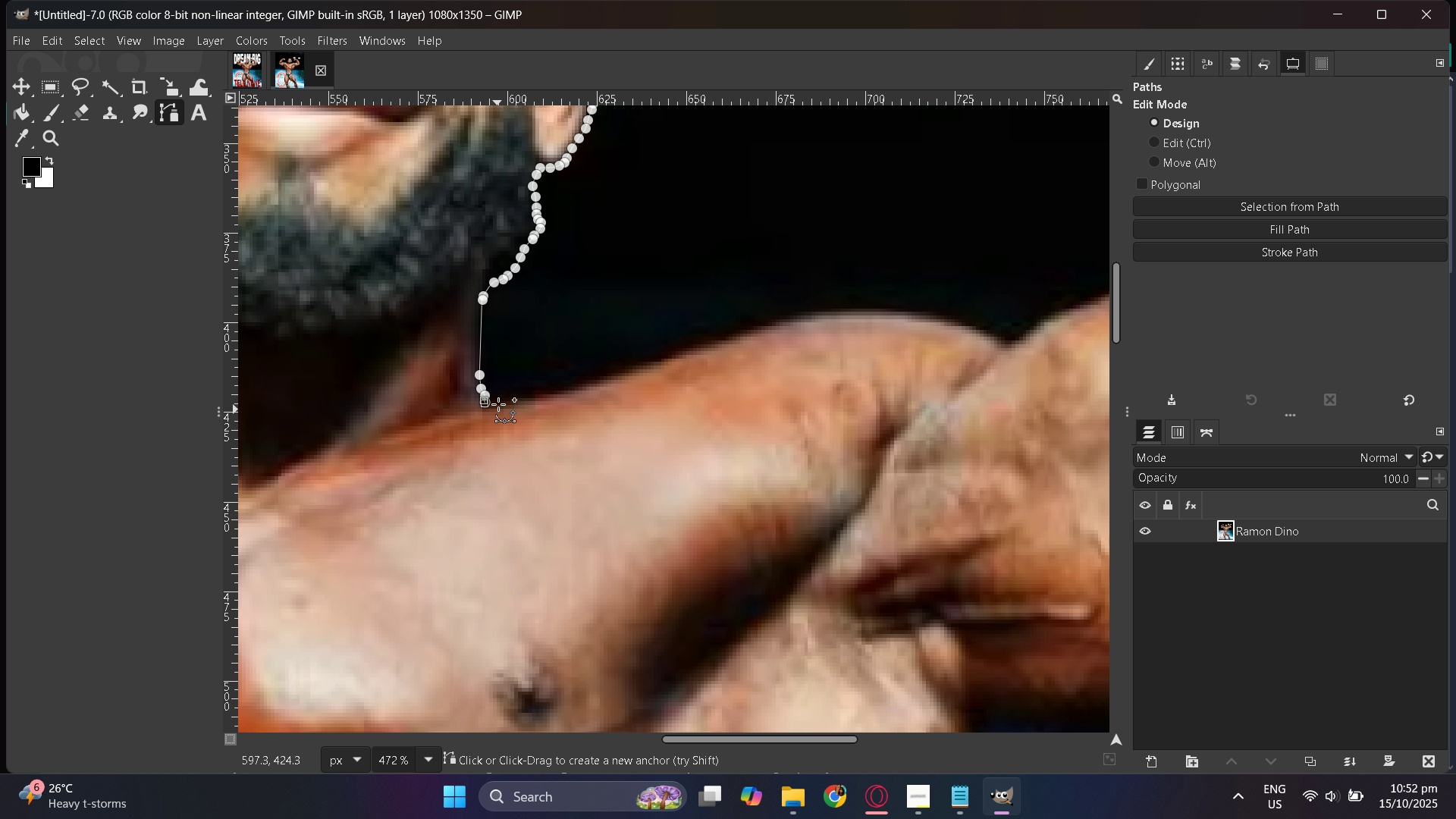 
hold_key(key=ControlLeft, duration=0.48)
scroll: coordinate [497, 403], scroll_direction: up, amount: 4.0
 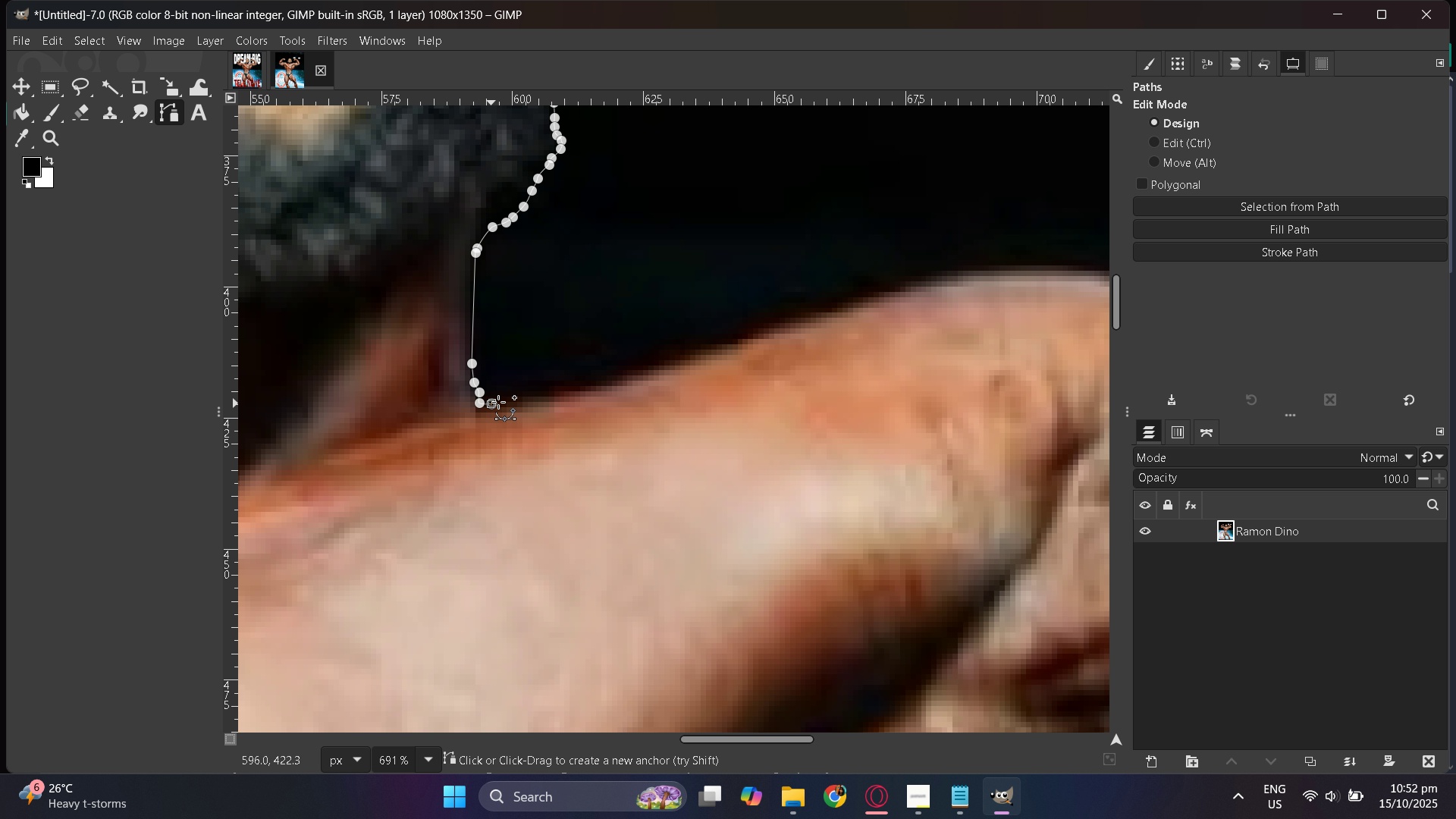 
left_click_drag(start_coordinate=[507, 397], to_coordinate=[521, 393])
 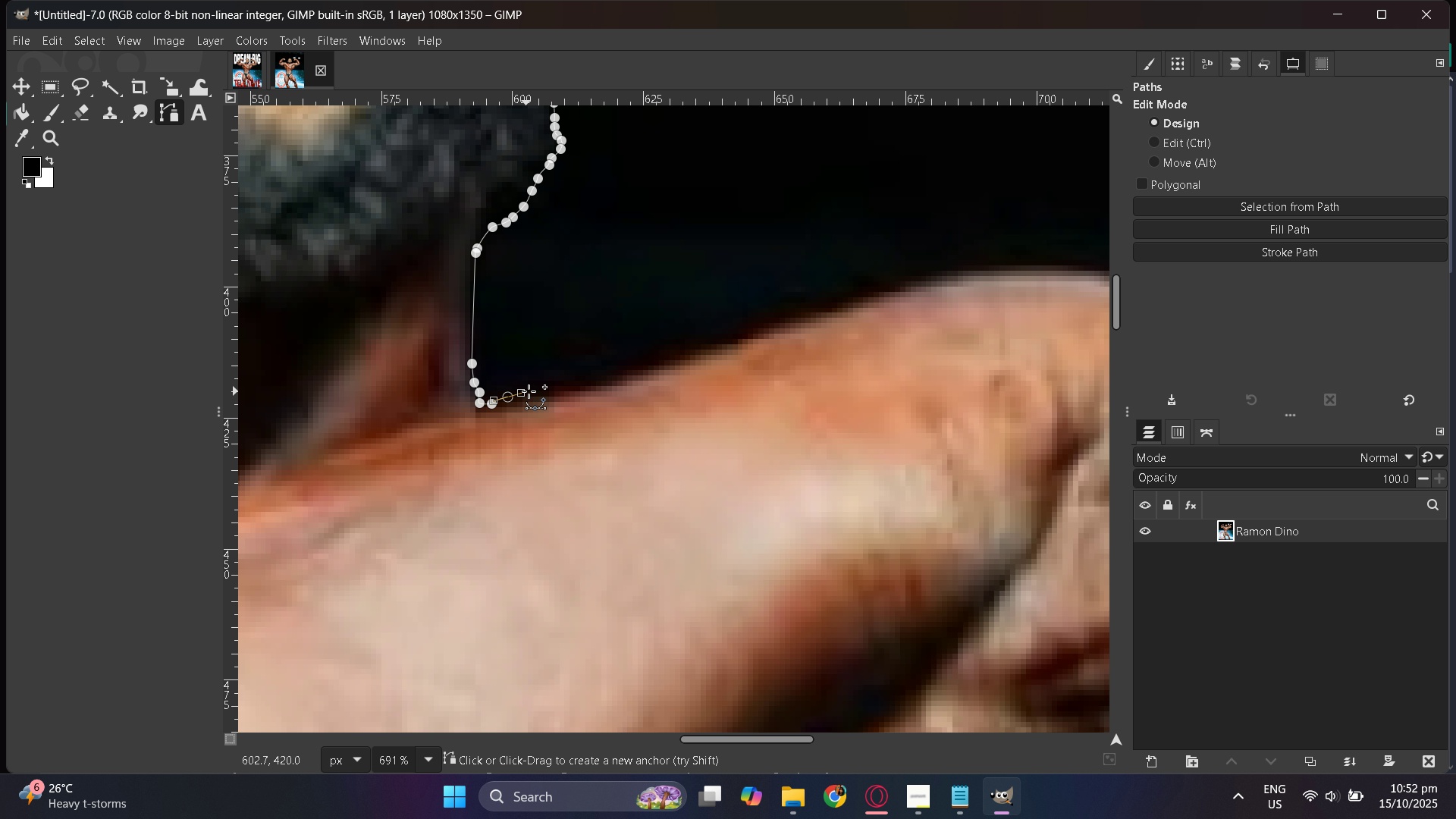 
left_click_drag(start_coordinate=[529, 391], to_coordinate=[535, 391])
 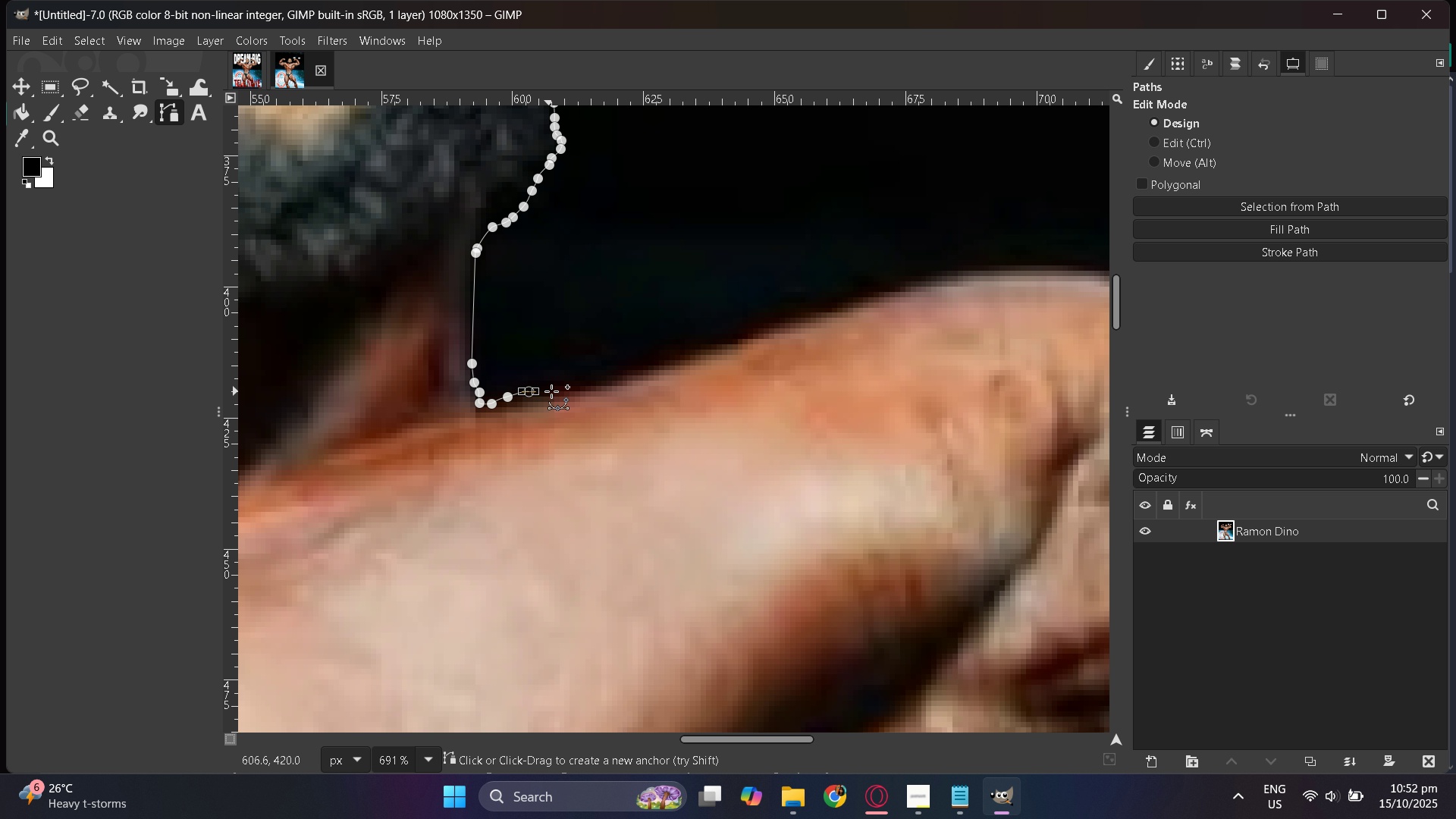 
left_click_drag(start_coordinate=[551, 391], to_coordinate=[558, 394])
 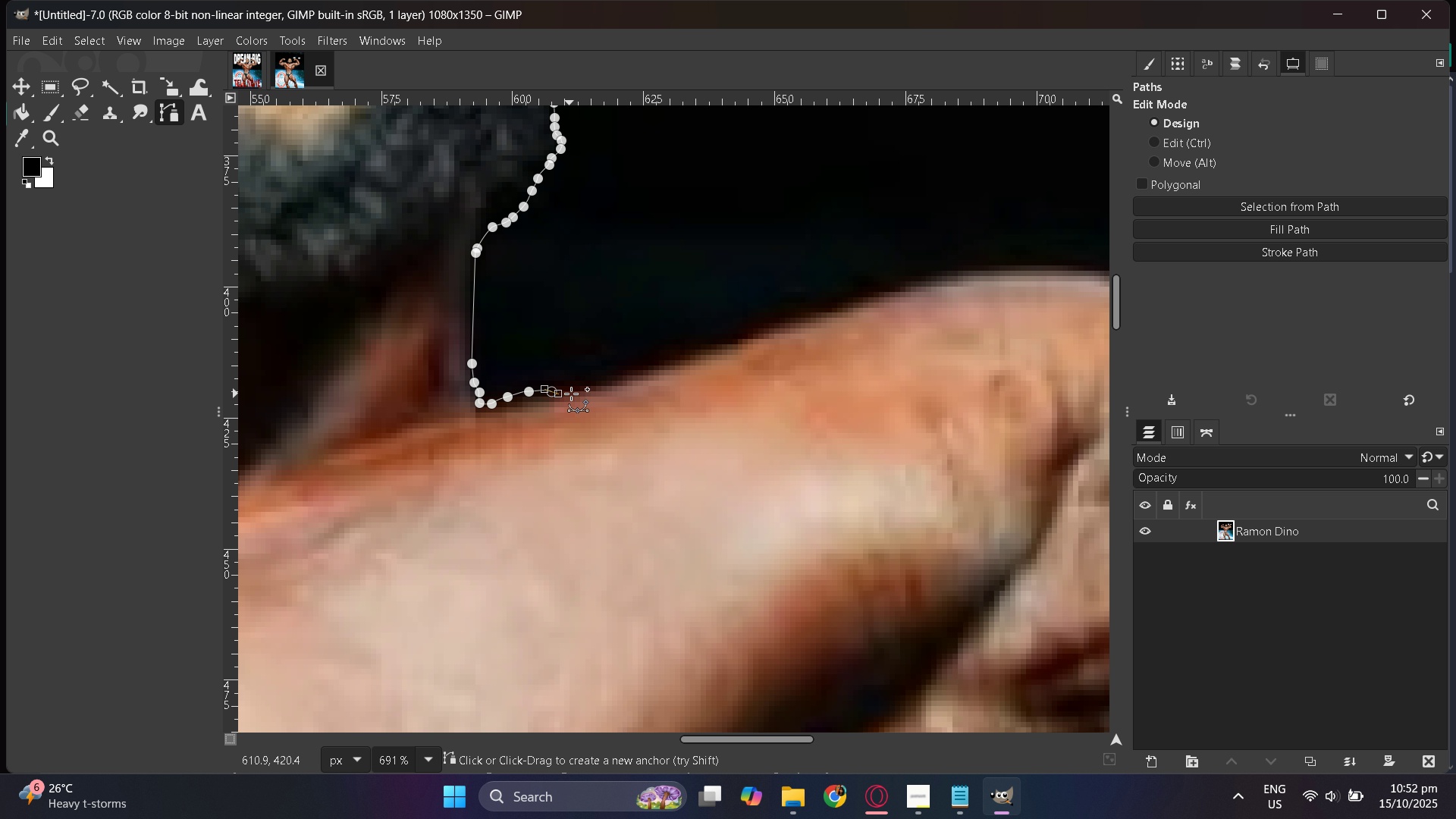 
left_click_drag(start_coordinate=[571, 394], to_coordinate=[577, 393])
 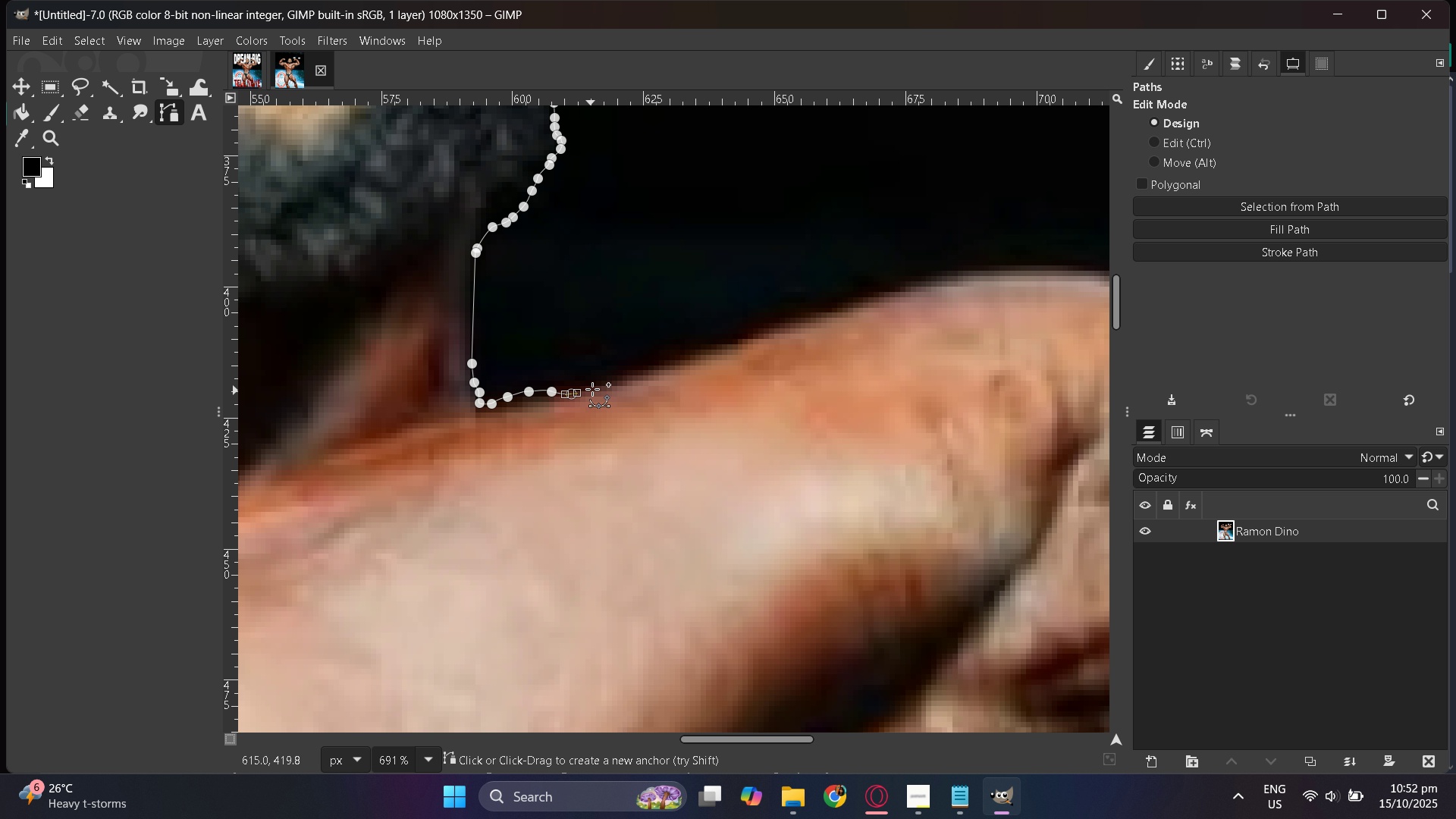 
left_click_drag(start_coordinate=[592, 389], to_coordinate=[601, 387])
 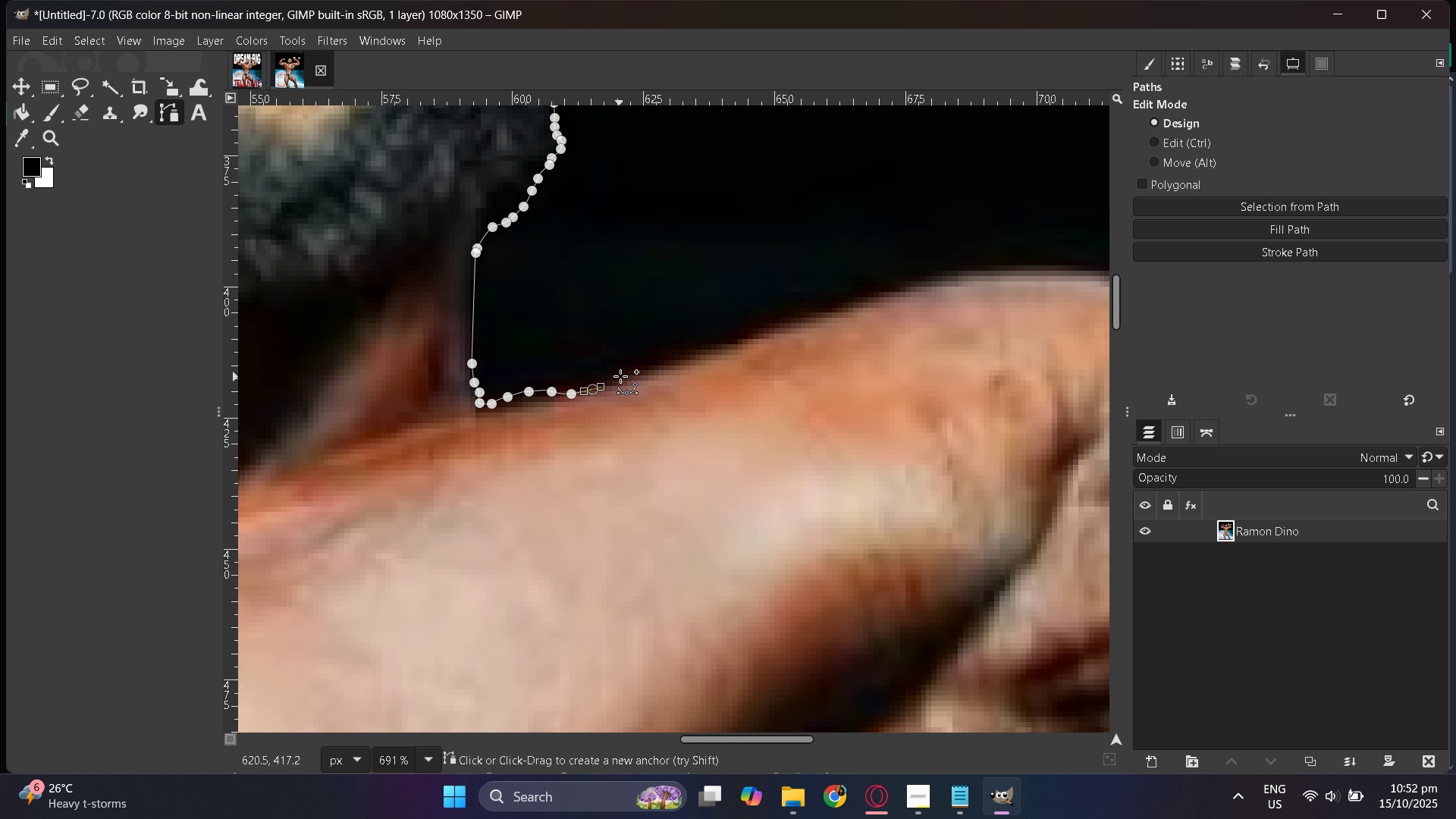 
left_click_drag(start_coordinate=[620, 376], to_coordinate=[627, 374])
 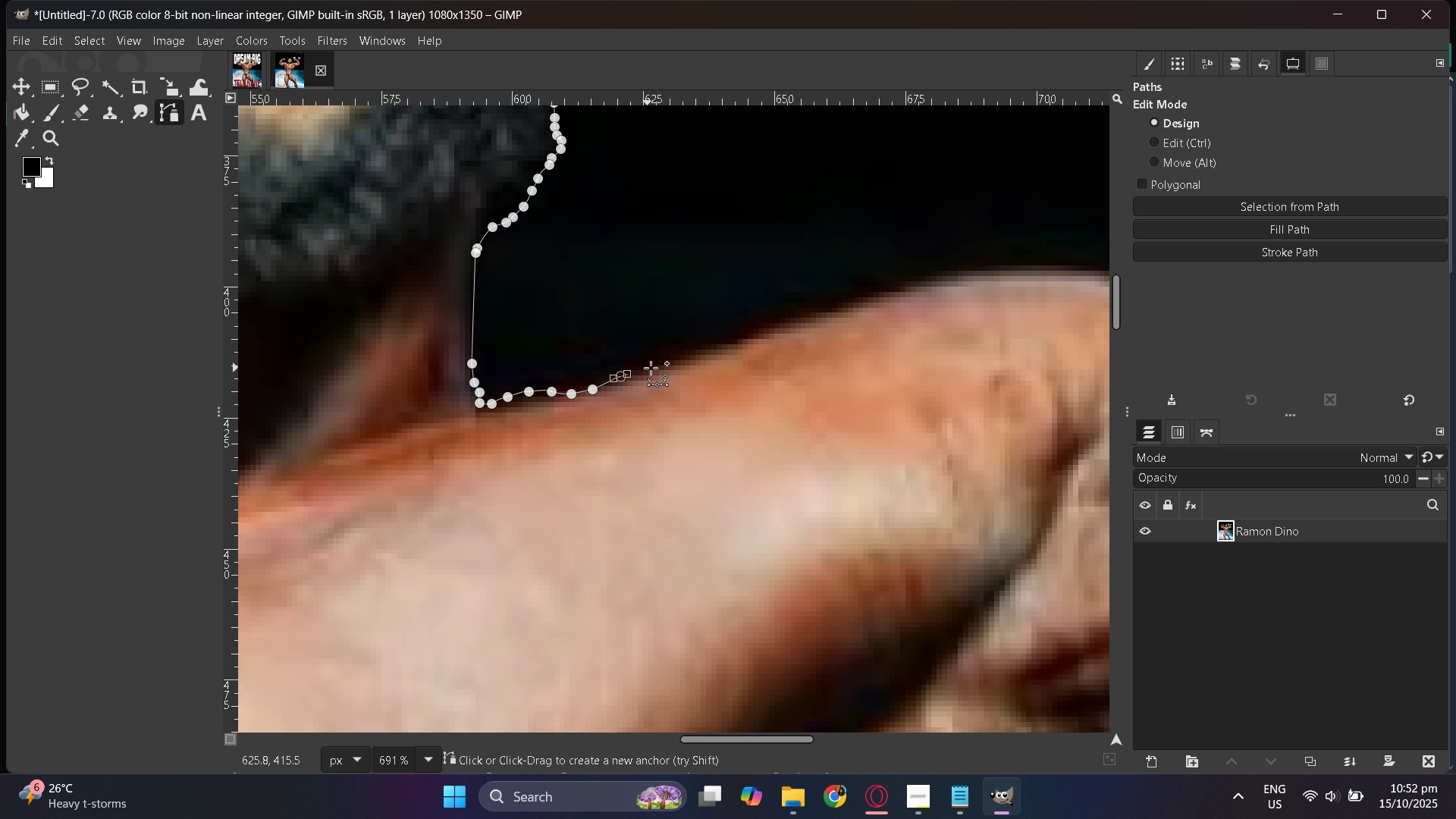 
left_click_drag(start_coordinate=[657, 365], to_coordinate=[665, 362])
 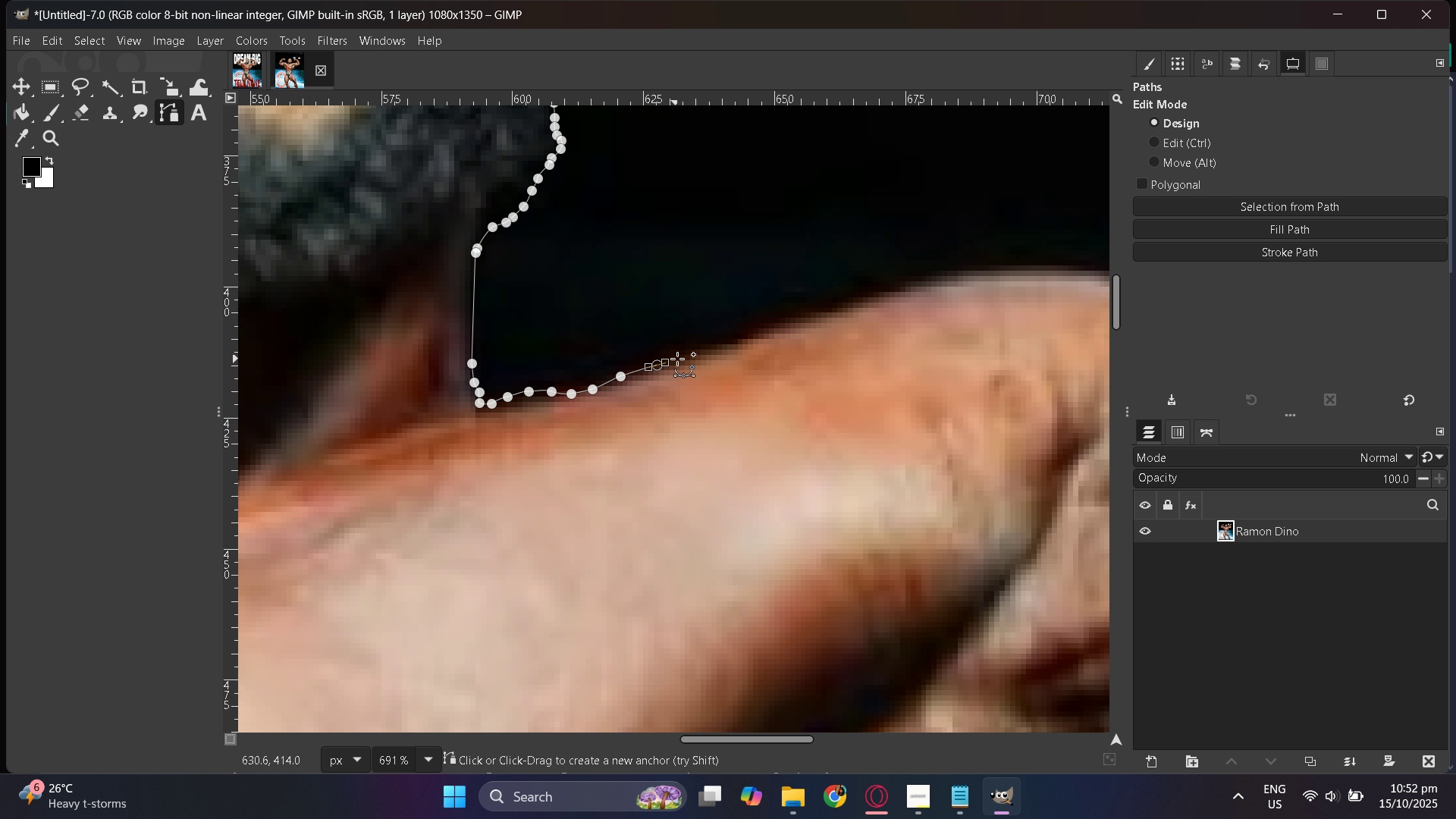 
left_click_drag(start_coordinate=[683, 357], to_coordinate=[692, 353])
 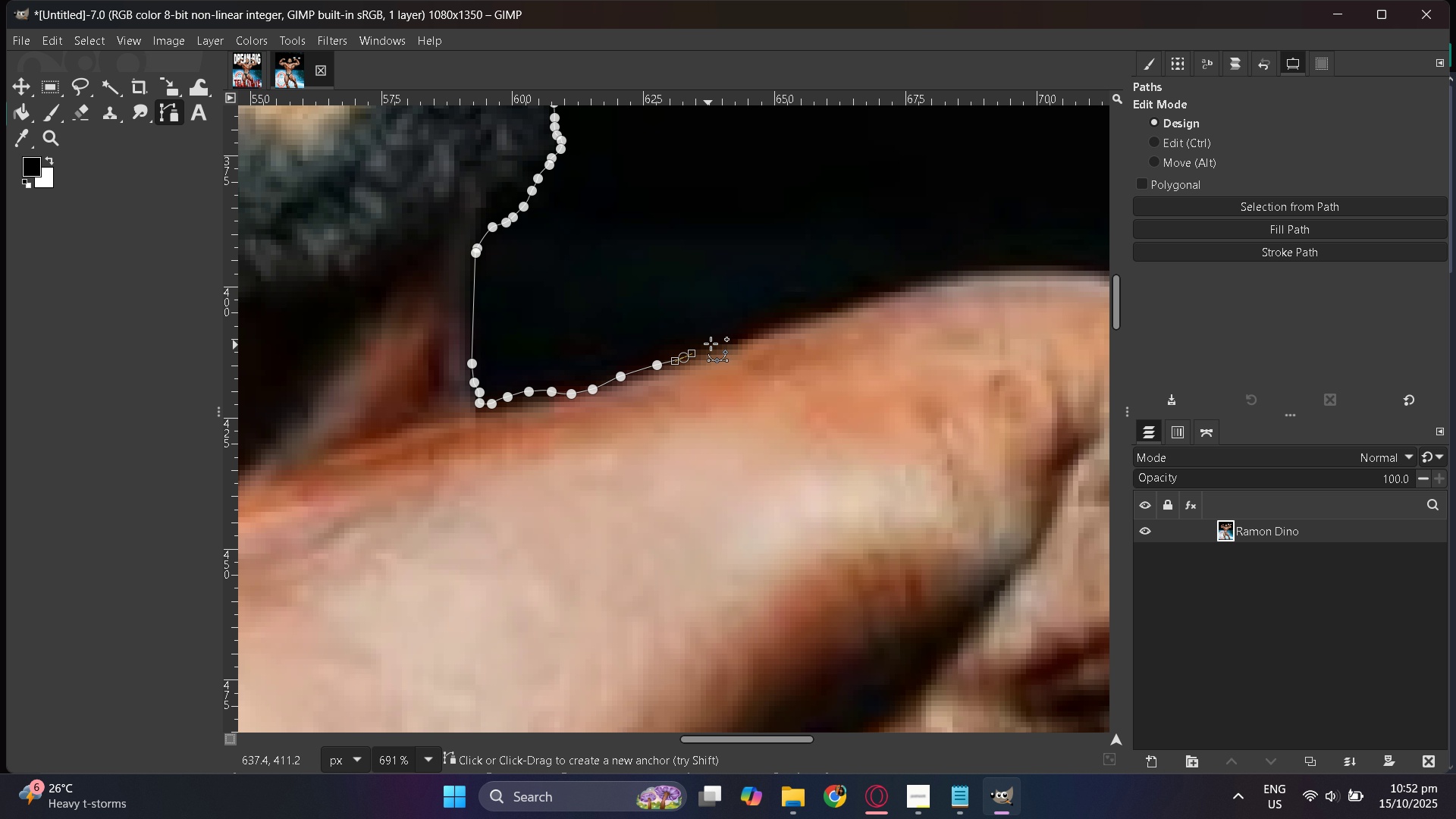 
left_click_drag(start_coordinate=[711, 343], to_coordinate=[720, 340])
 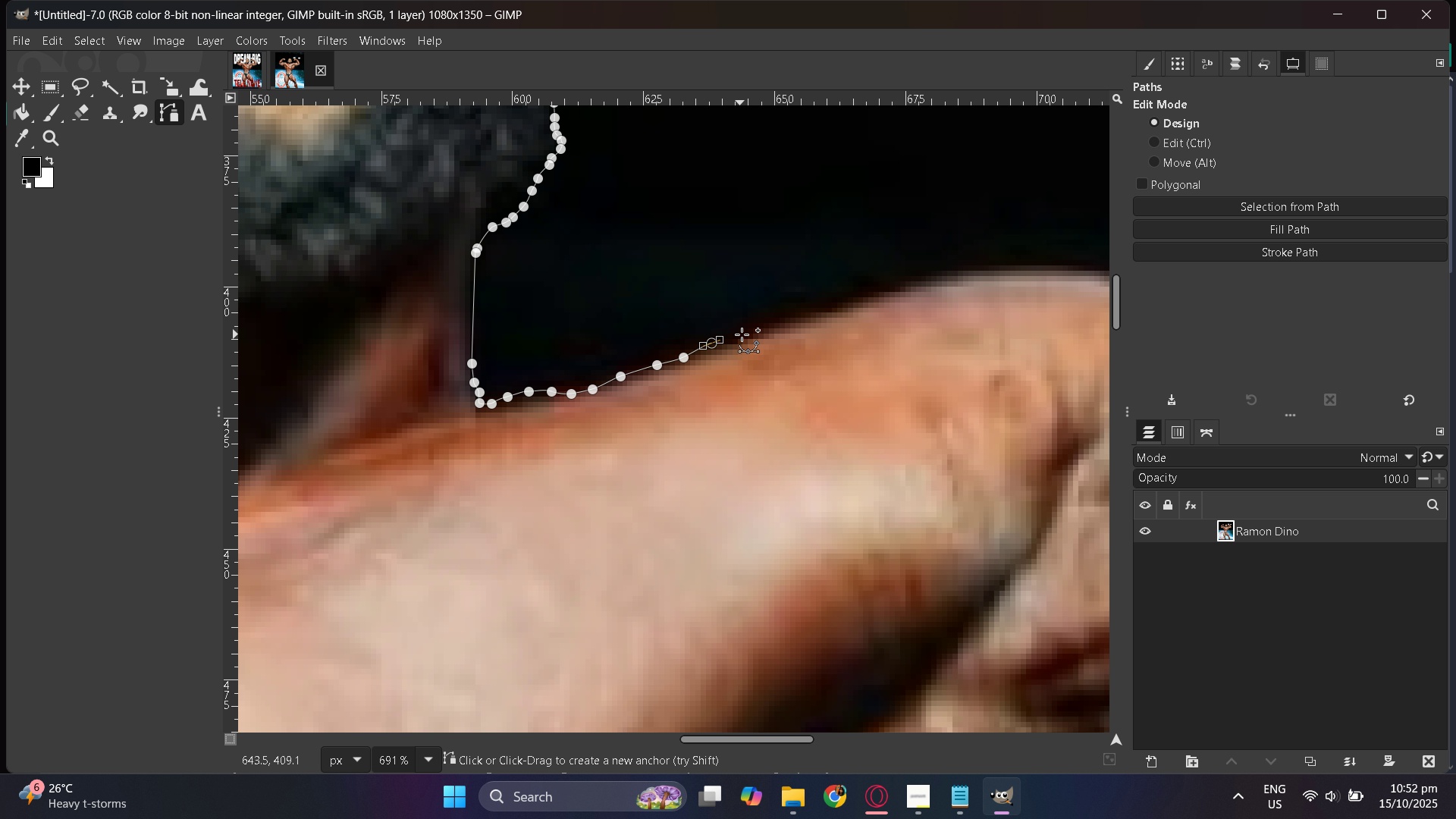 
left_click_drag(start_coordinate=[742, 334], to_coordinate=[752, 332])
 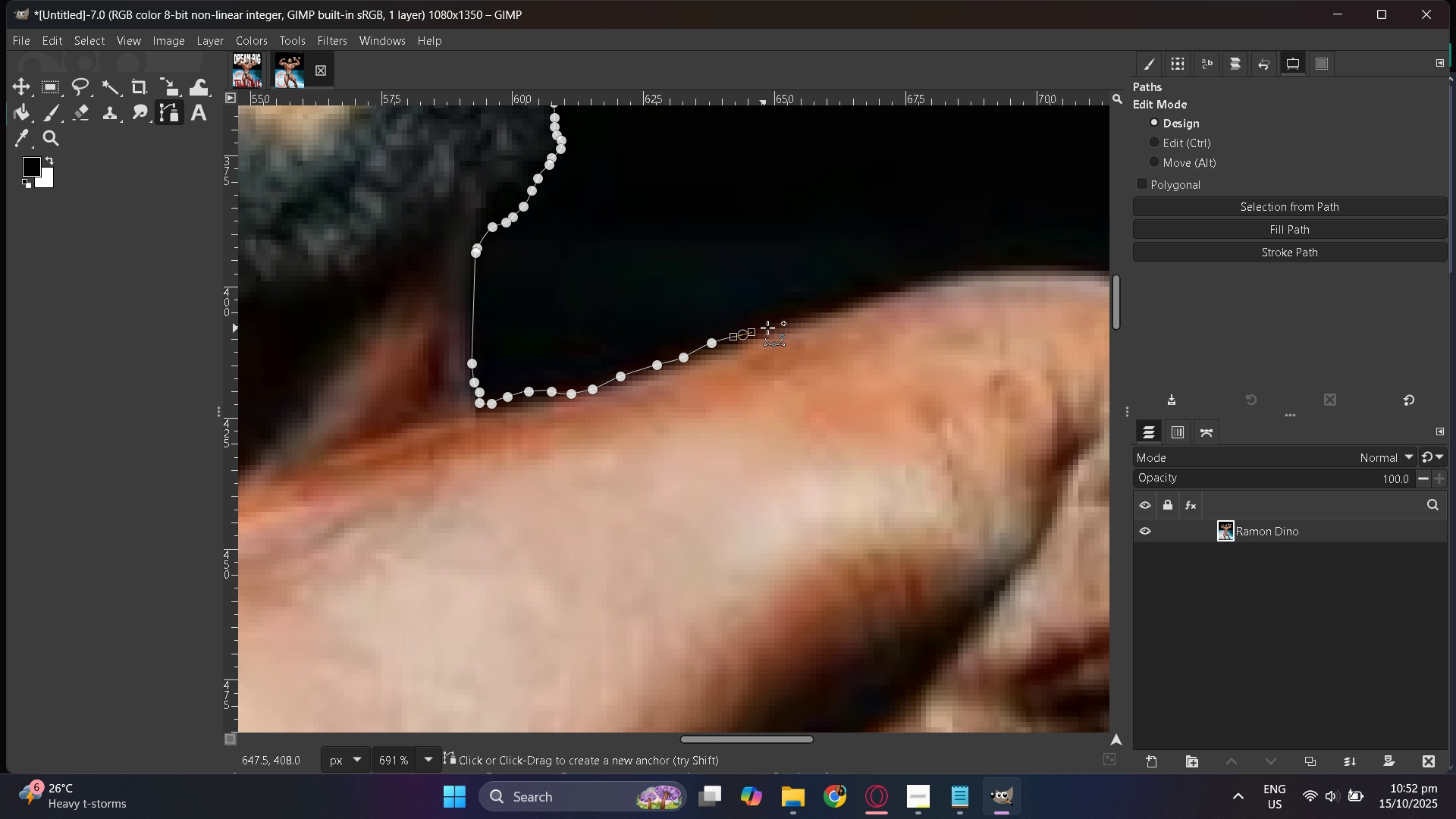 
left_click_drag(start_coordinate=[768, 327], to_coordinate=[784, 321])
 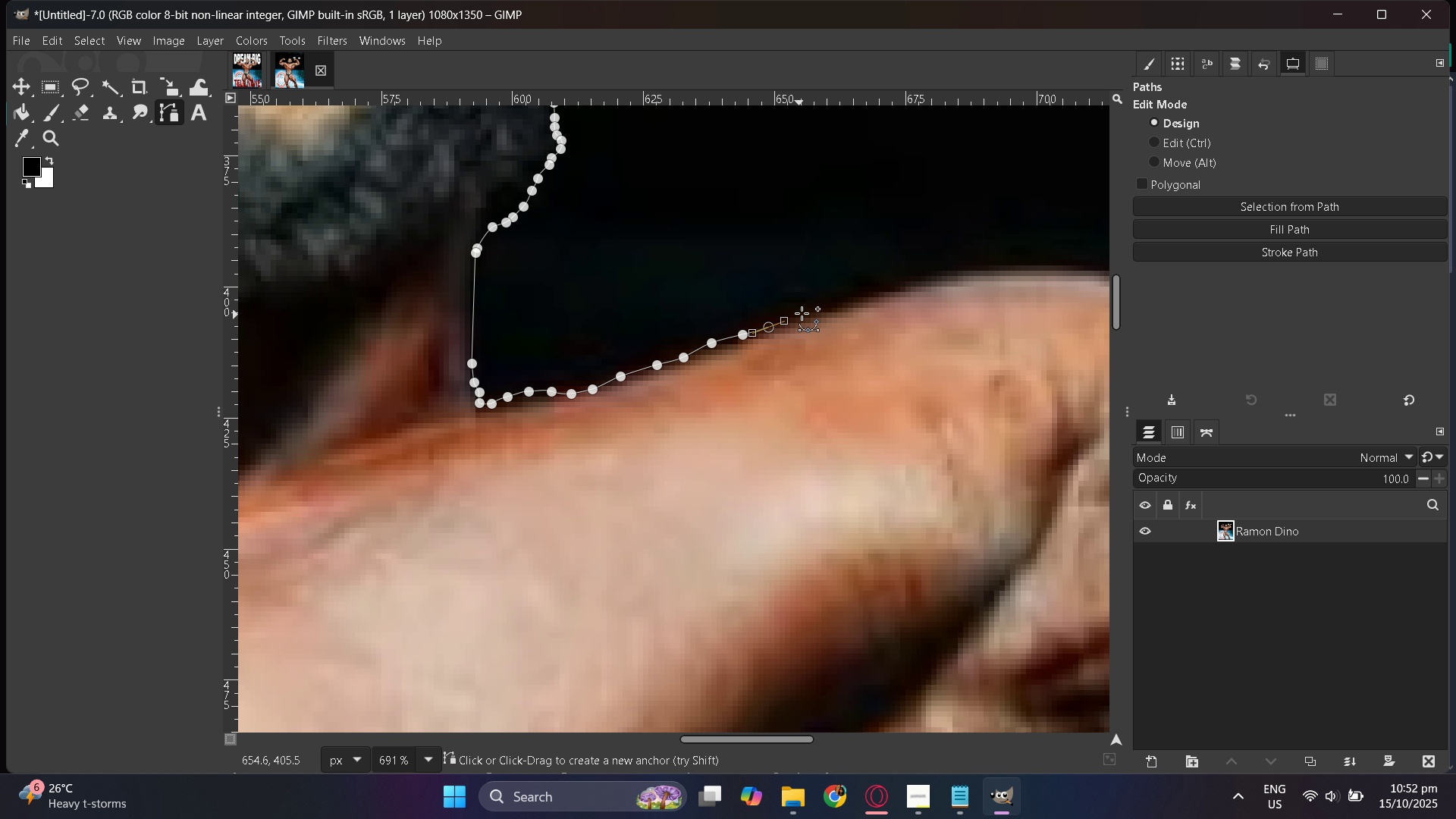 
left_click_drag(start_coordinate=[802, 313], to_coordinate=[805, 312])
 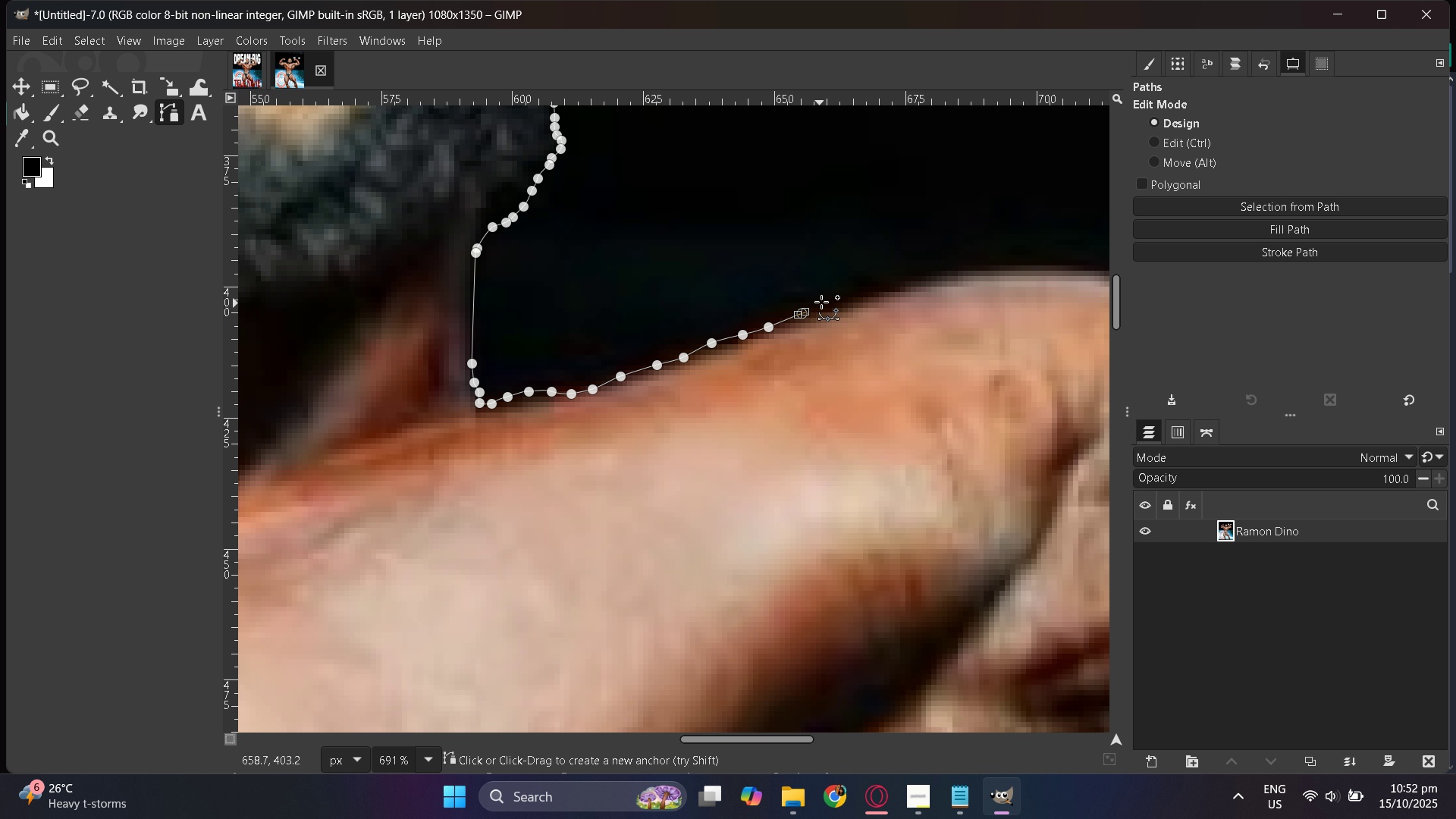 
left_click_drag(start_coordinate=[821, 302], to_coordinate=[828, 300])
 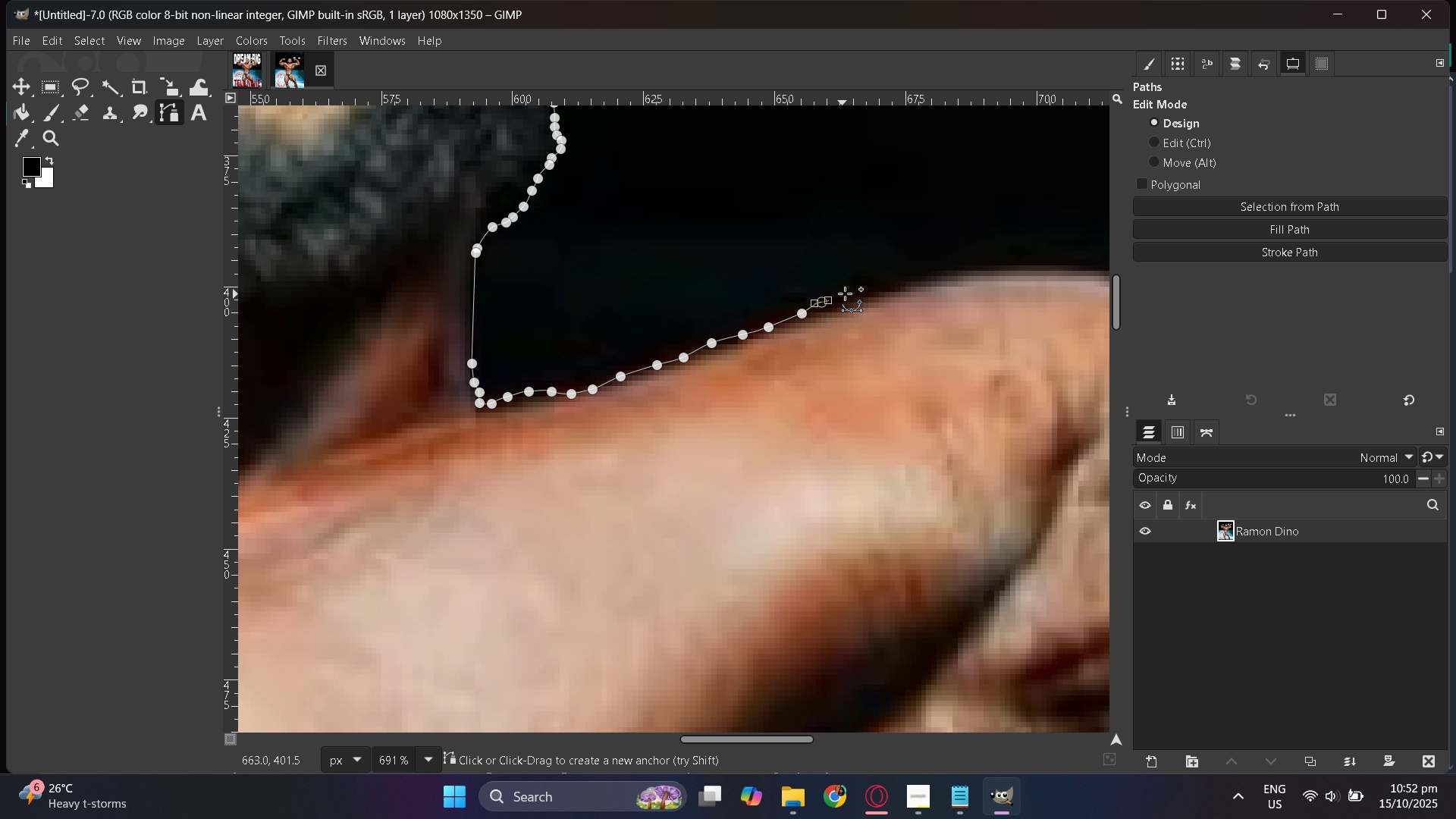 
left_click_drag(start_coordinate=[848, 292], to_coordinate=[856, 289])
 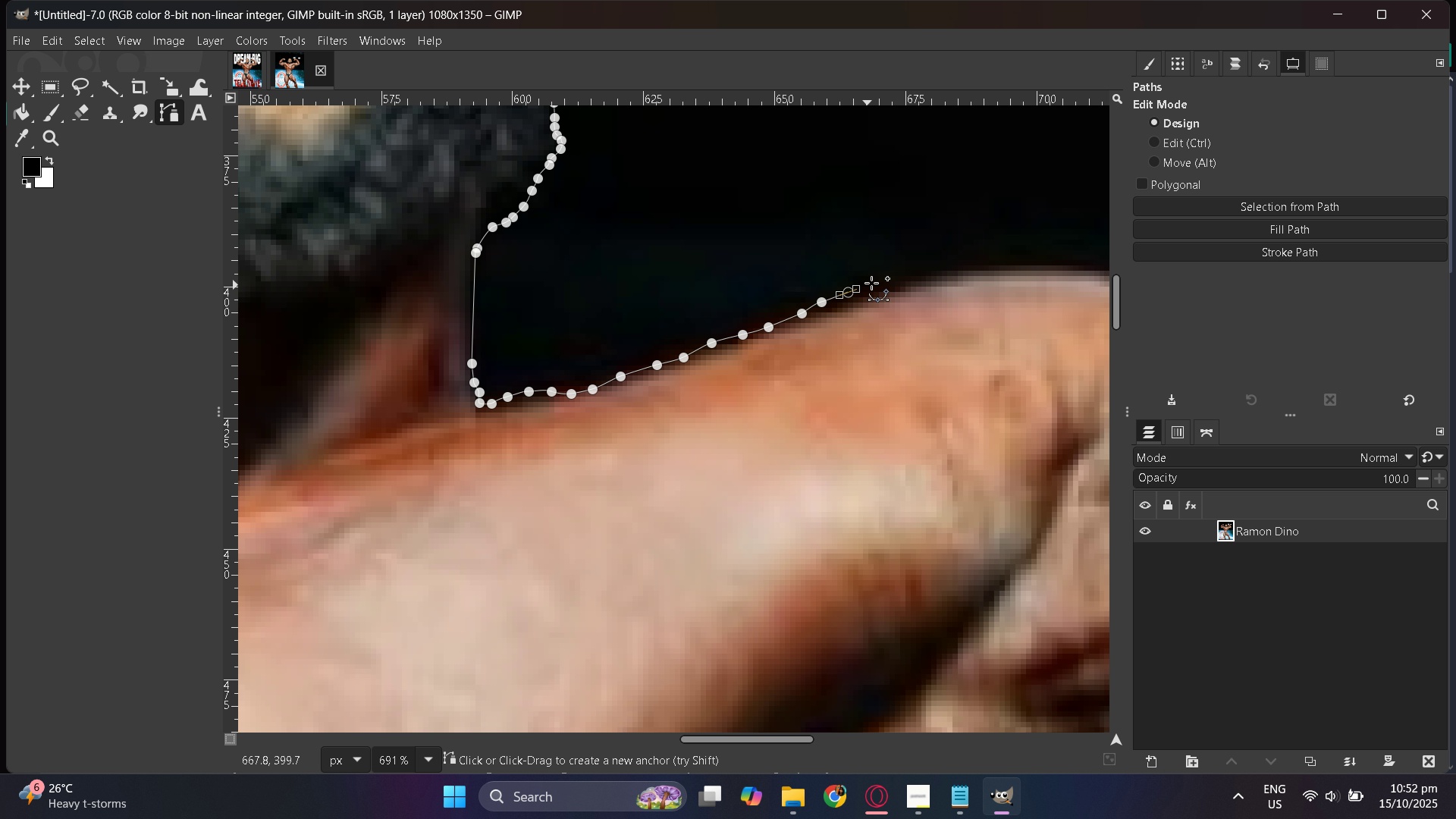 
left_click_drag(start_coordinate=[874, 283], to_coordinate=[879, 282])
 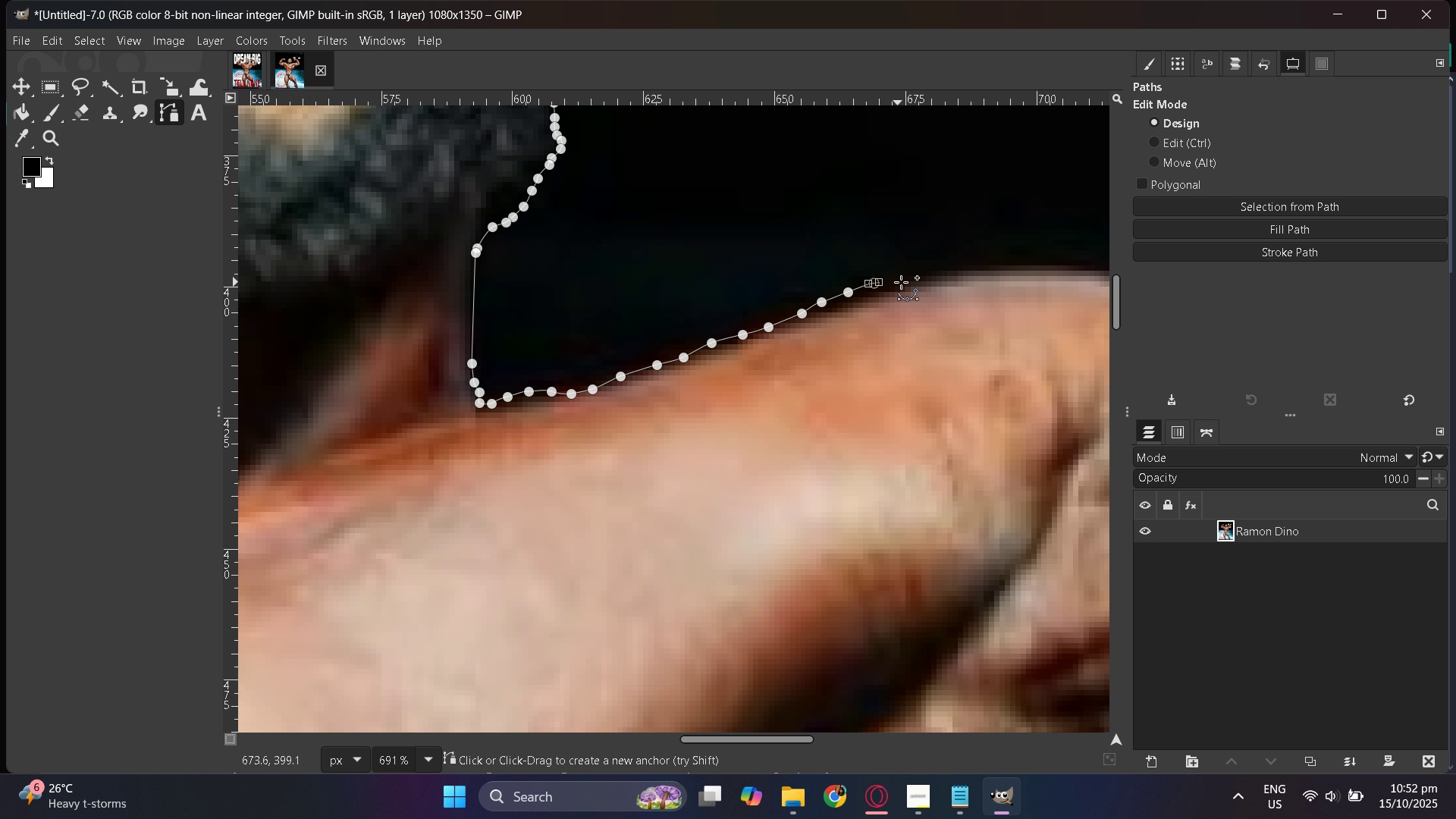 
left_click_drag(start_coordinate=[902, 282], to_coordinate=[916, 281])
 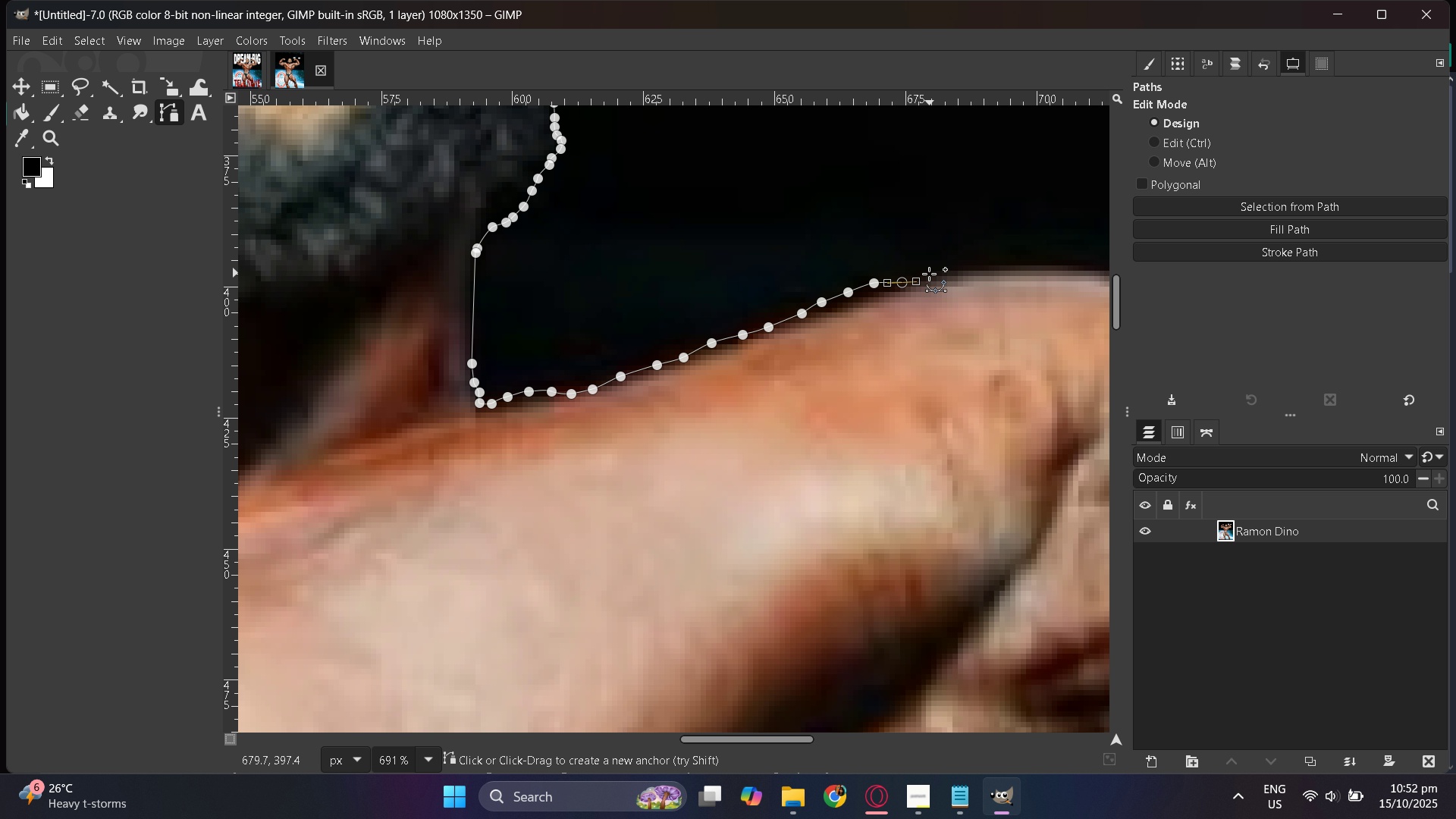 
left_click_drag(start_coordinate=[927, 275], to_coordinate=[938, 273])
 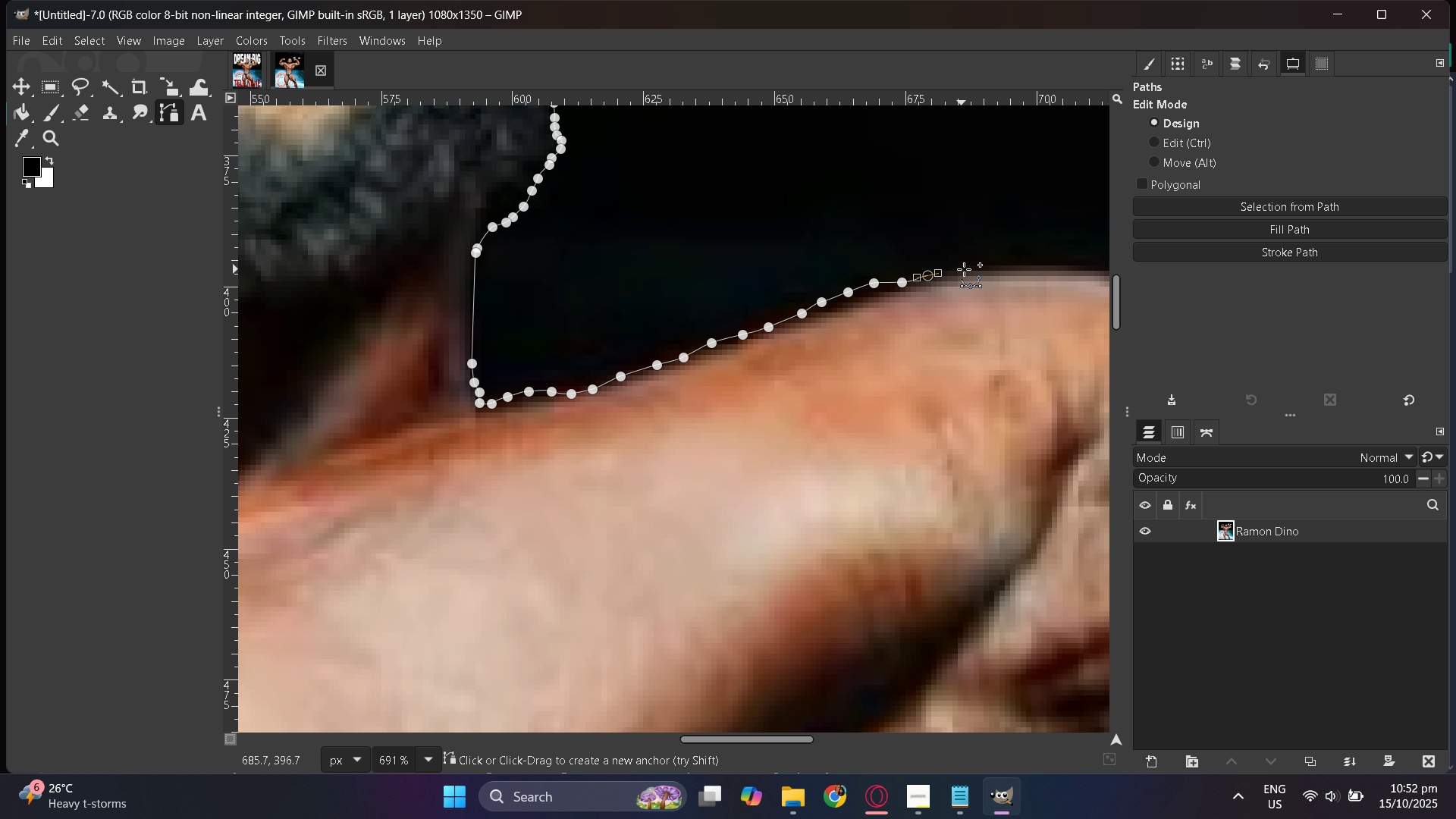 
left_click_drag(start_coordinate=[966, 269], to_coordinate=[973, 266])
 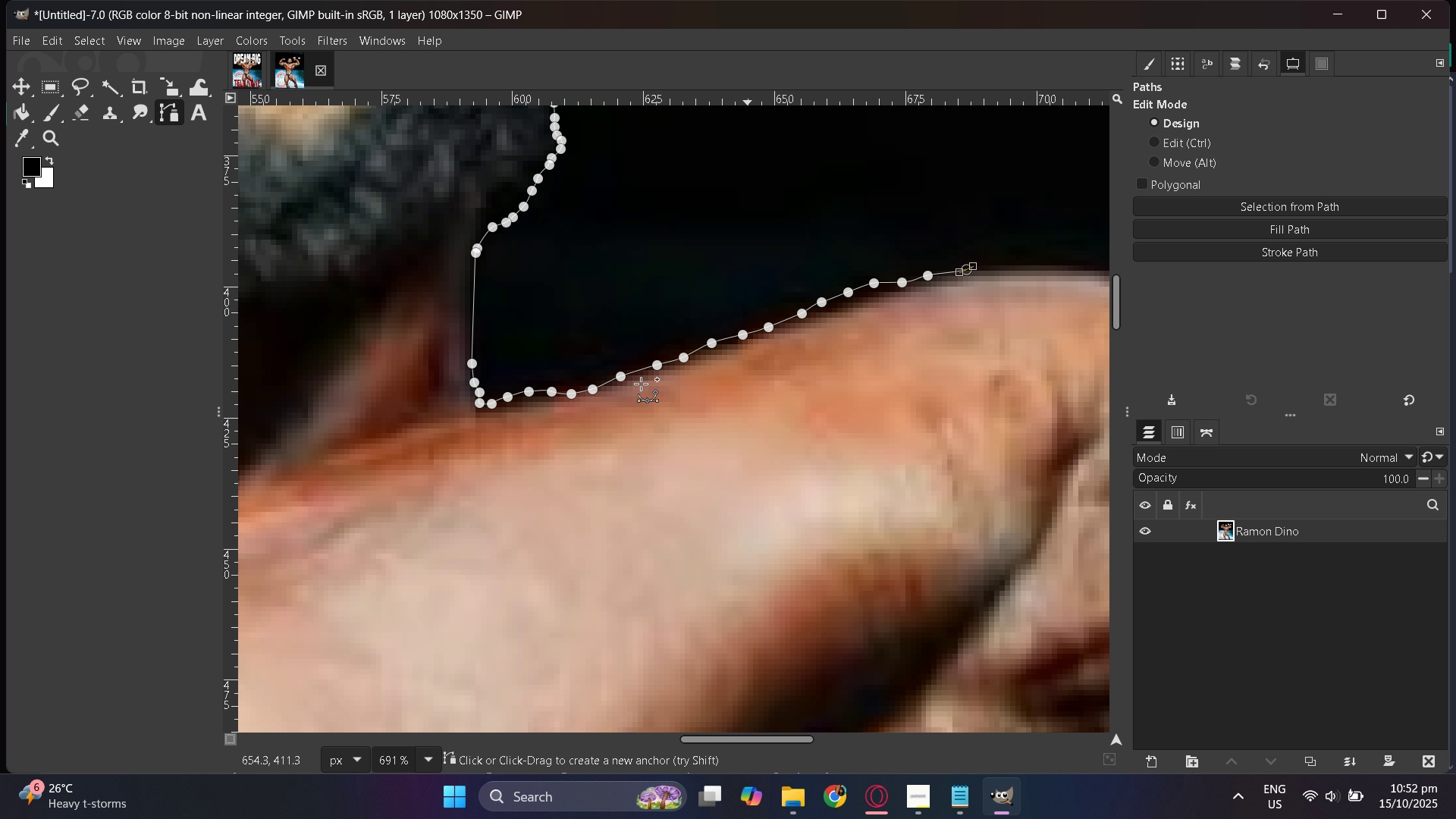 
hold_key(key=ControlLeft, duration=1.12)
scroll: coordinate [397, 450], scroll_direction: down, amount: 11.0
 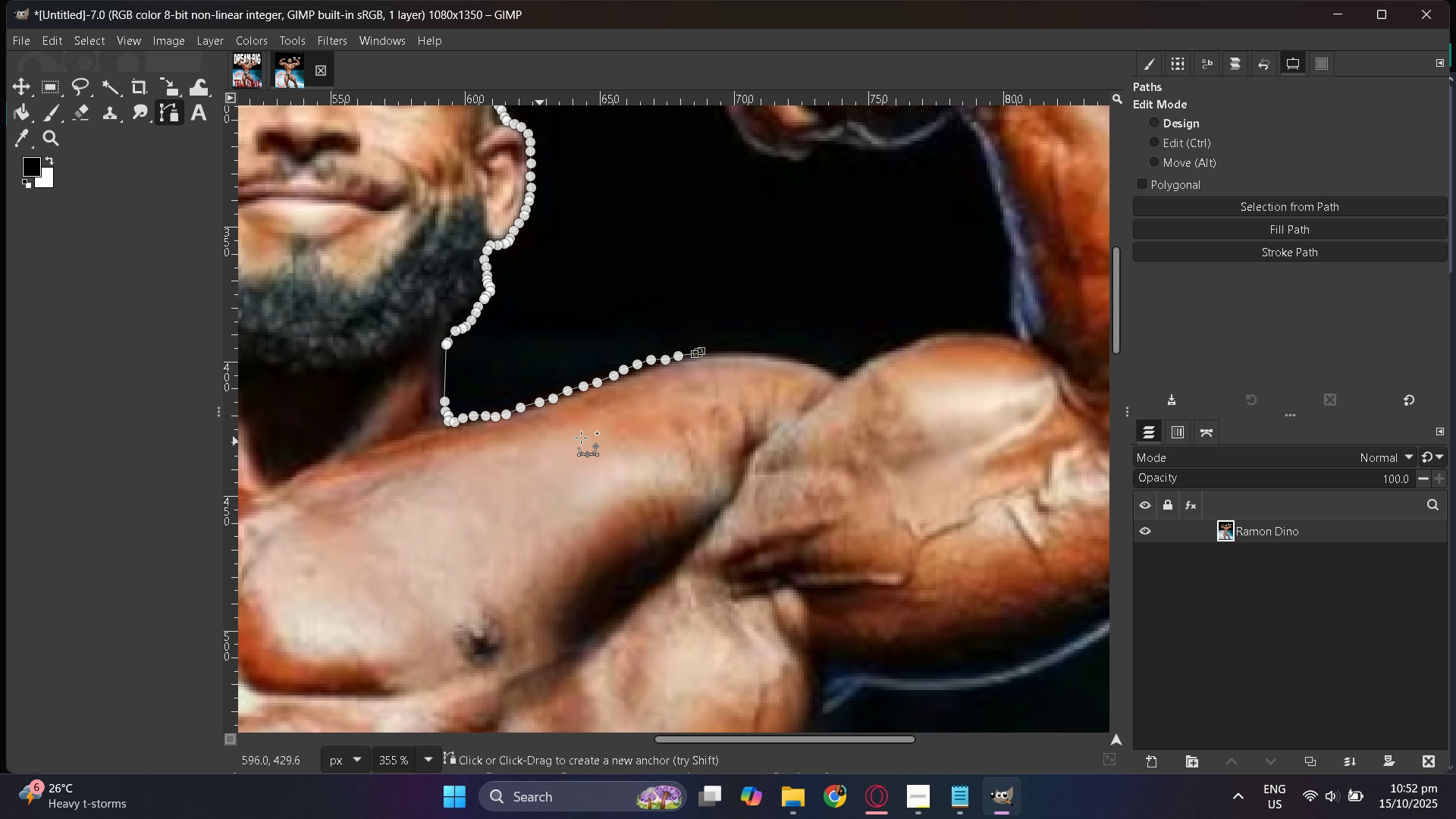 
hold_key(key=ControlLeft, duration=0.51)
scroll: coordinate [746, 425], scroll_direction: up, amount: 4.0
 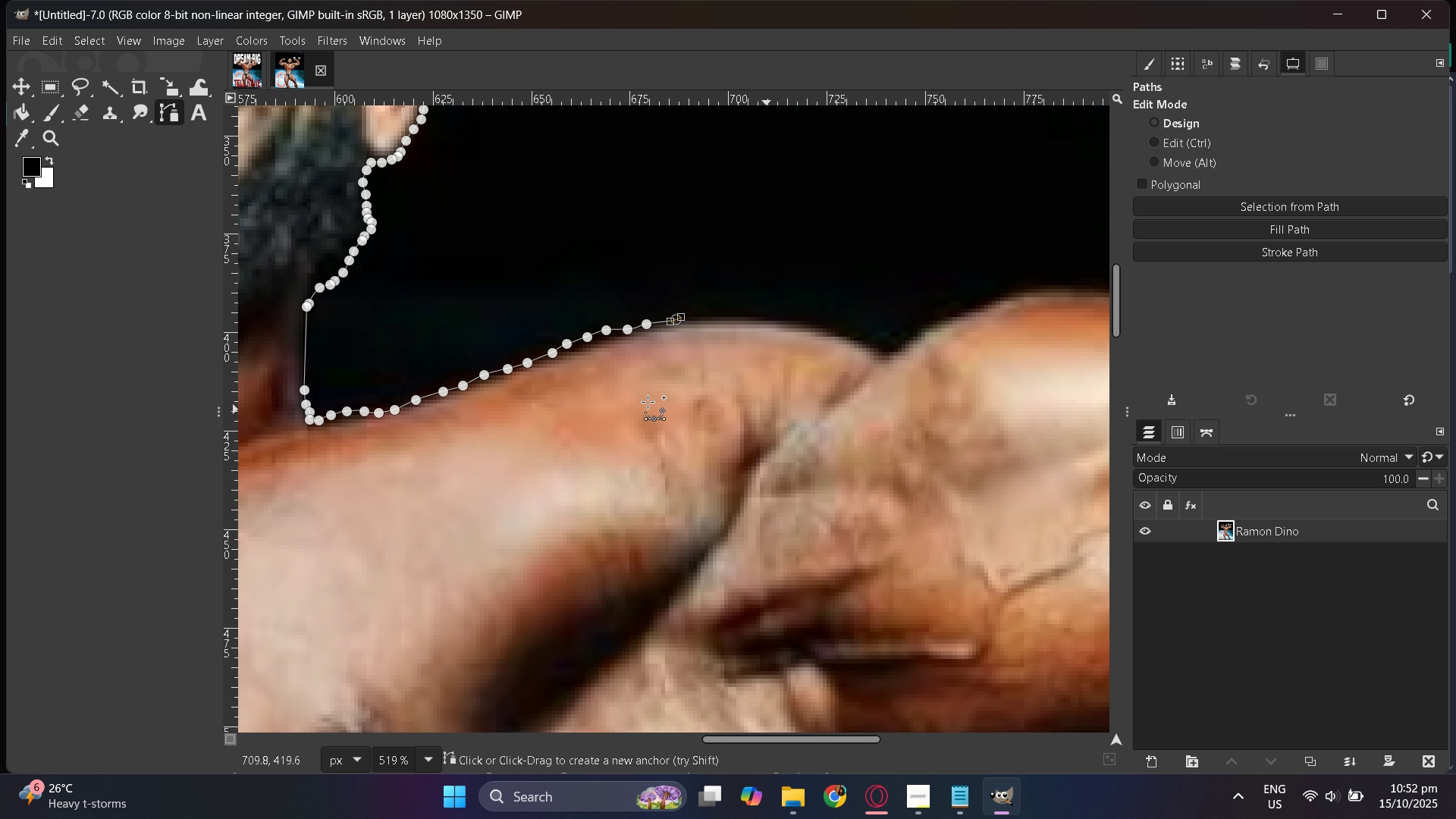 
hold_key(key=ControlLeft, duration=0.89)
scroll: coordinate [676, 470], scroll_direction: up, amount: 3.0
 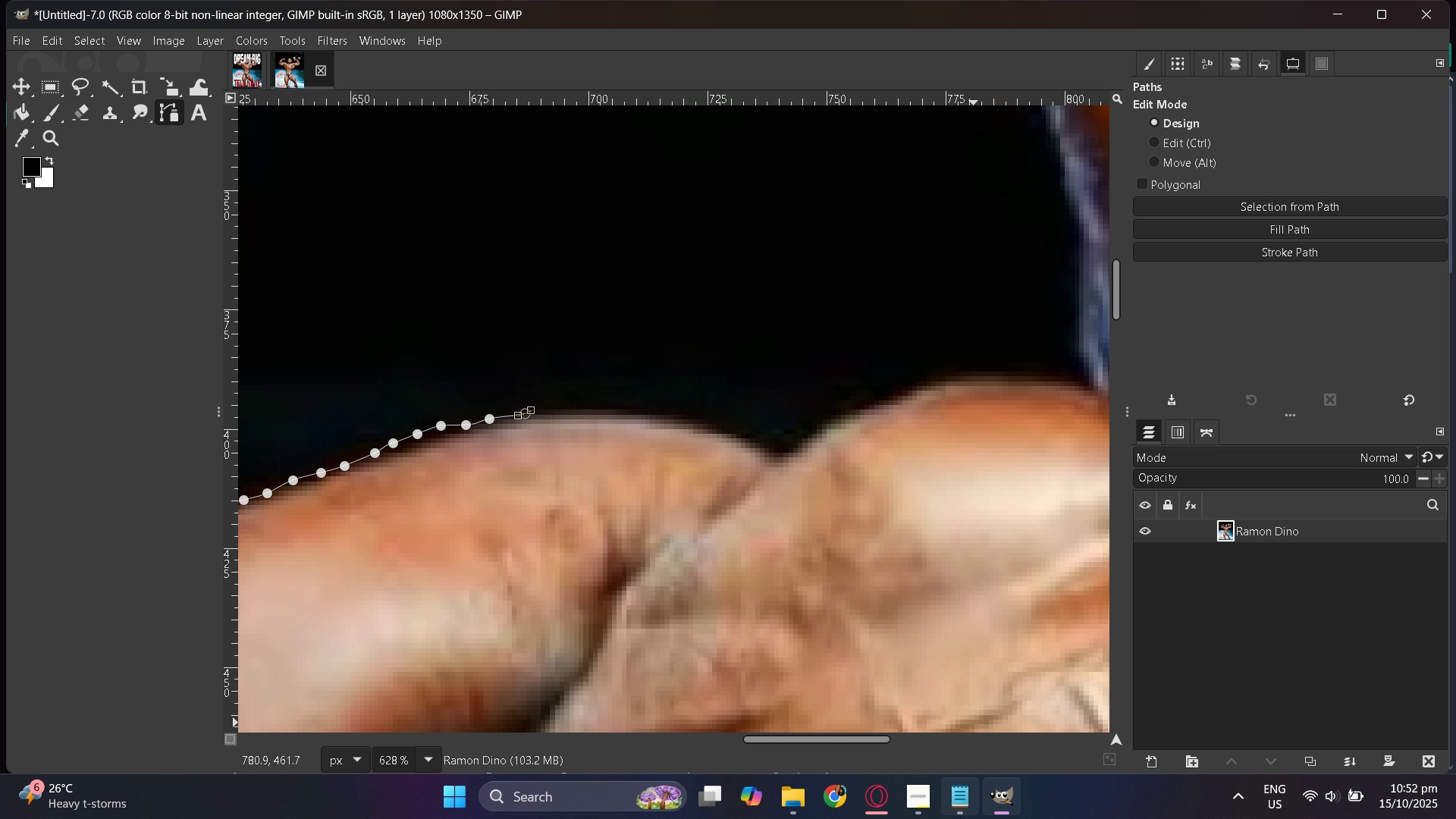 
key(Control+ControlLeft)
 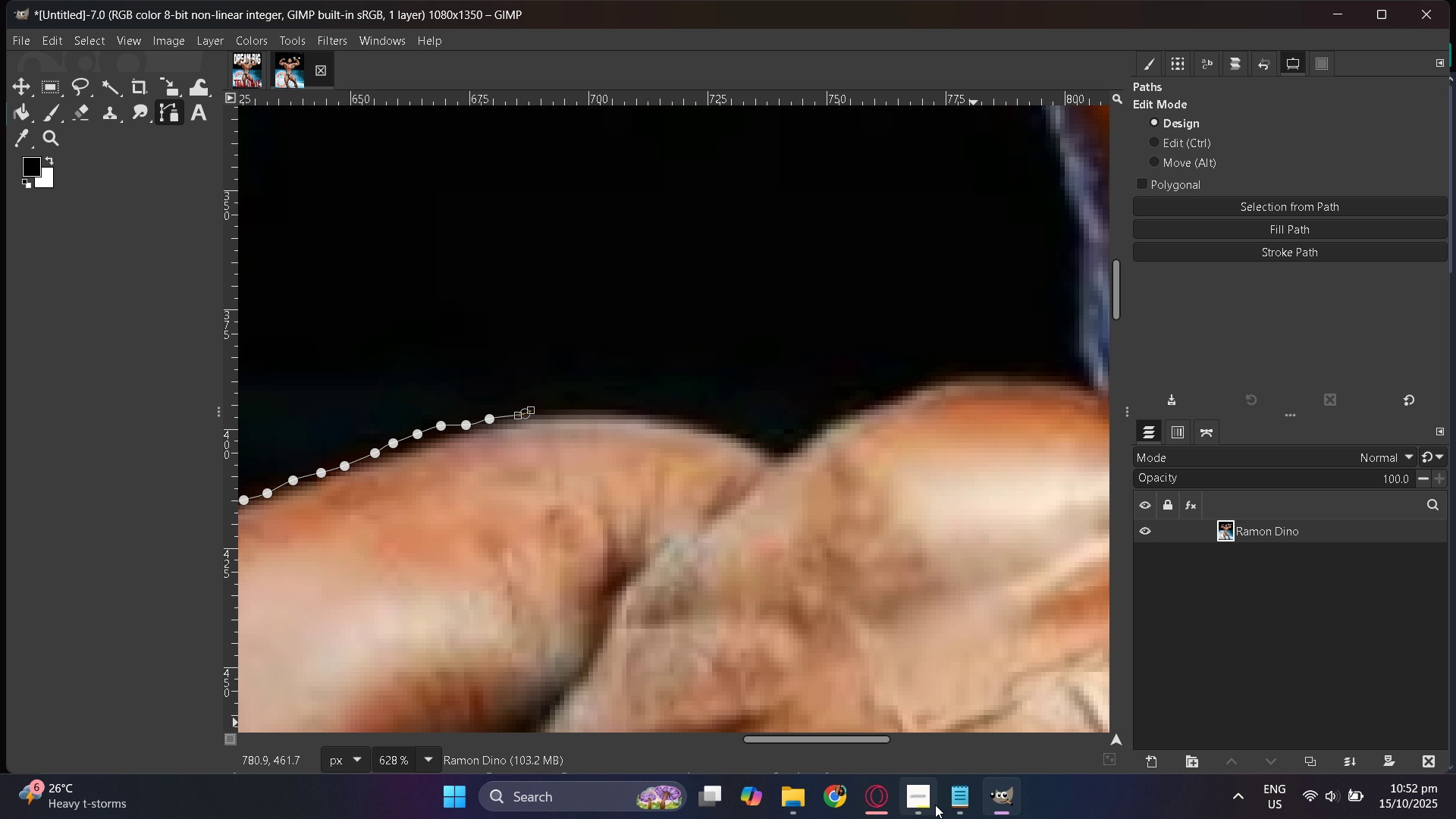 
left_click([927, 803])